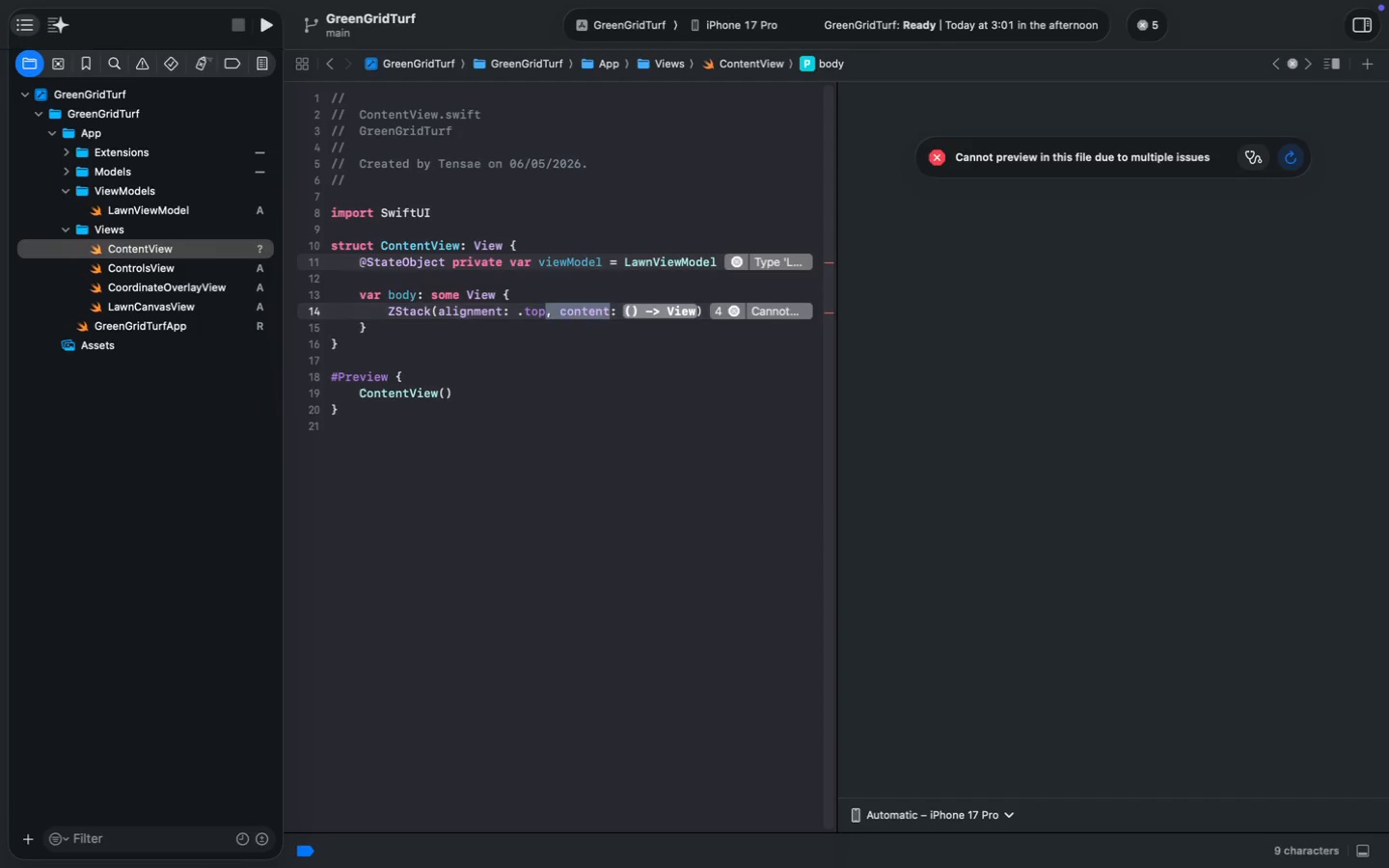 
key(Alt+Shift+ArrowRight)
 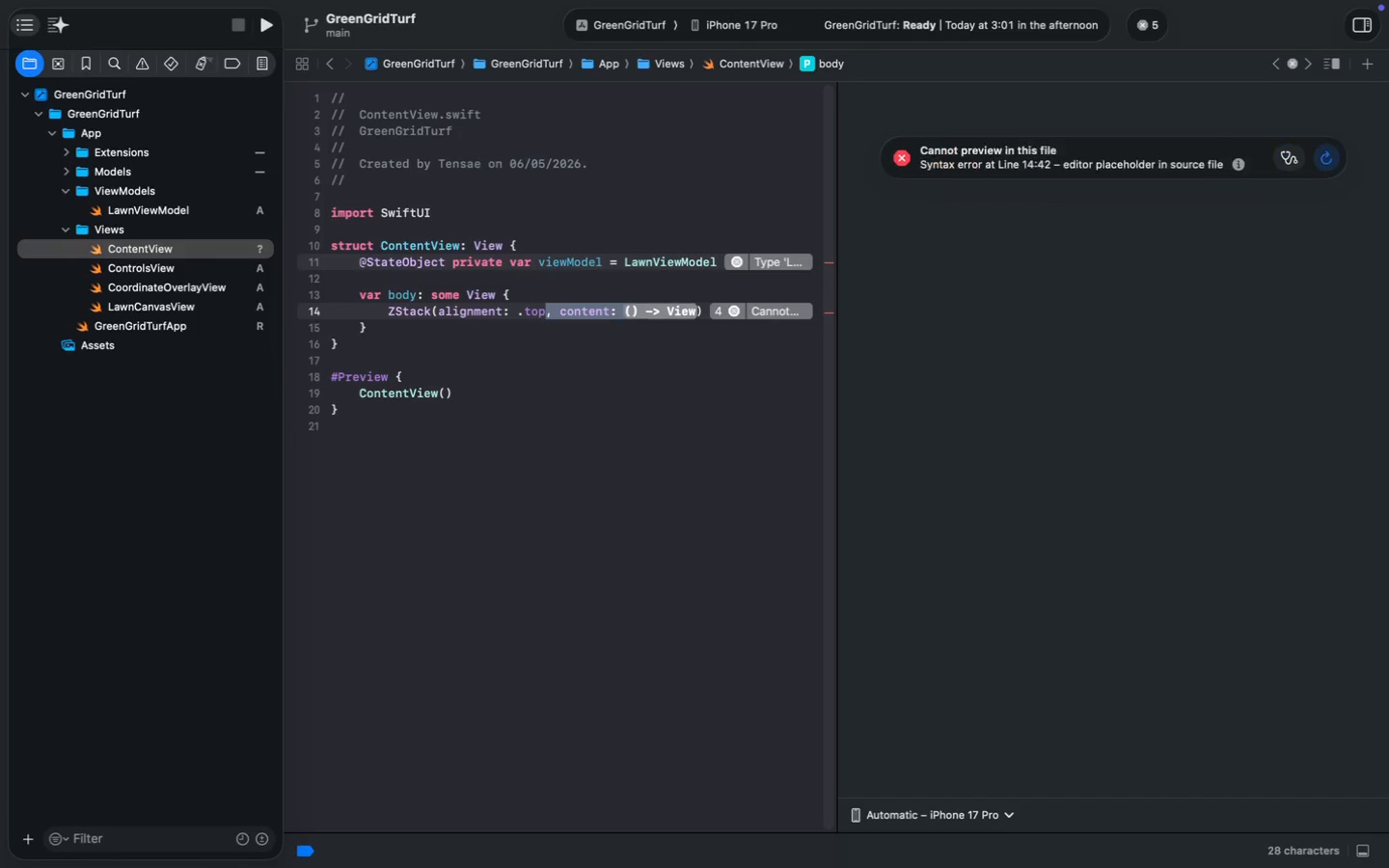 
key(Meta+Shift+ArrowRight)
 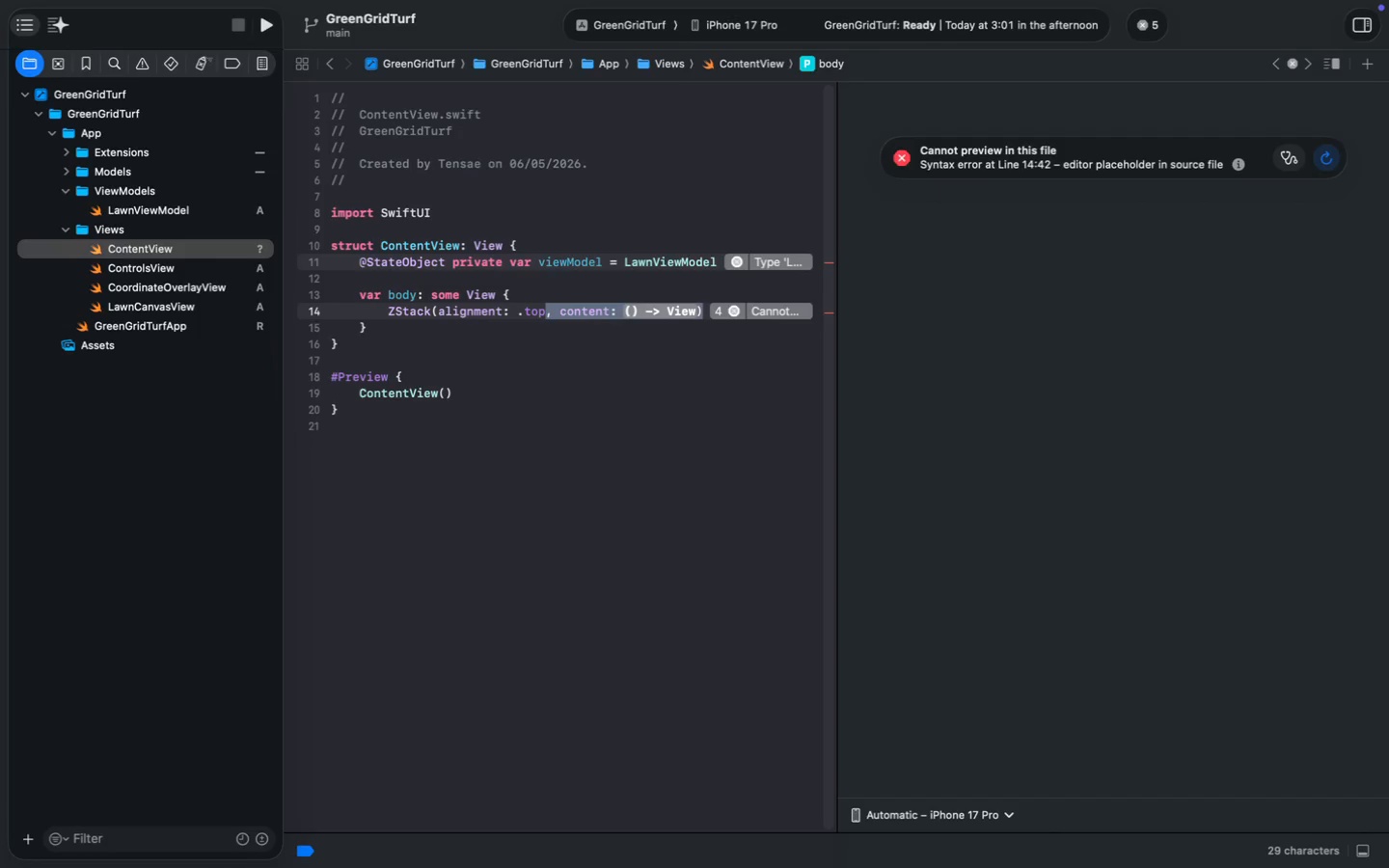 
key(Shift+0)
 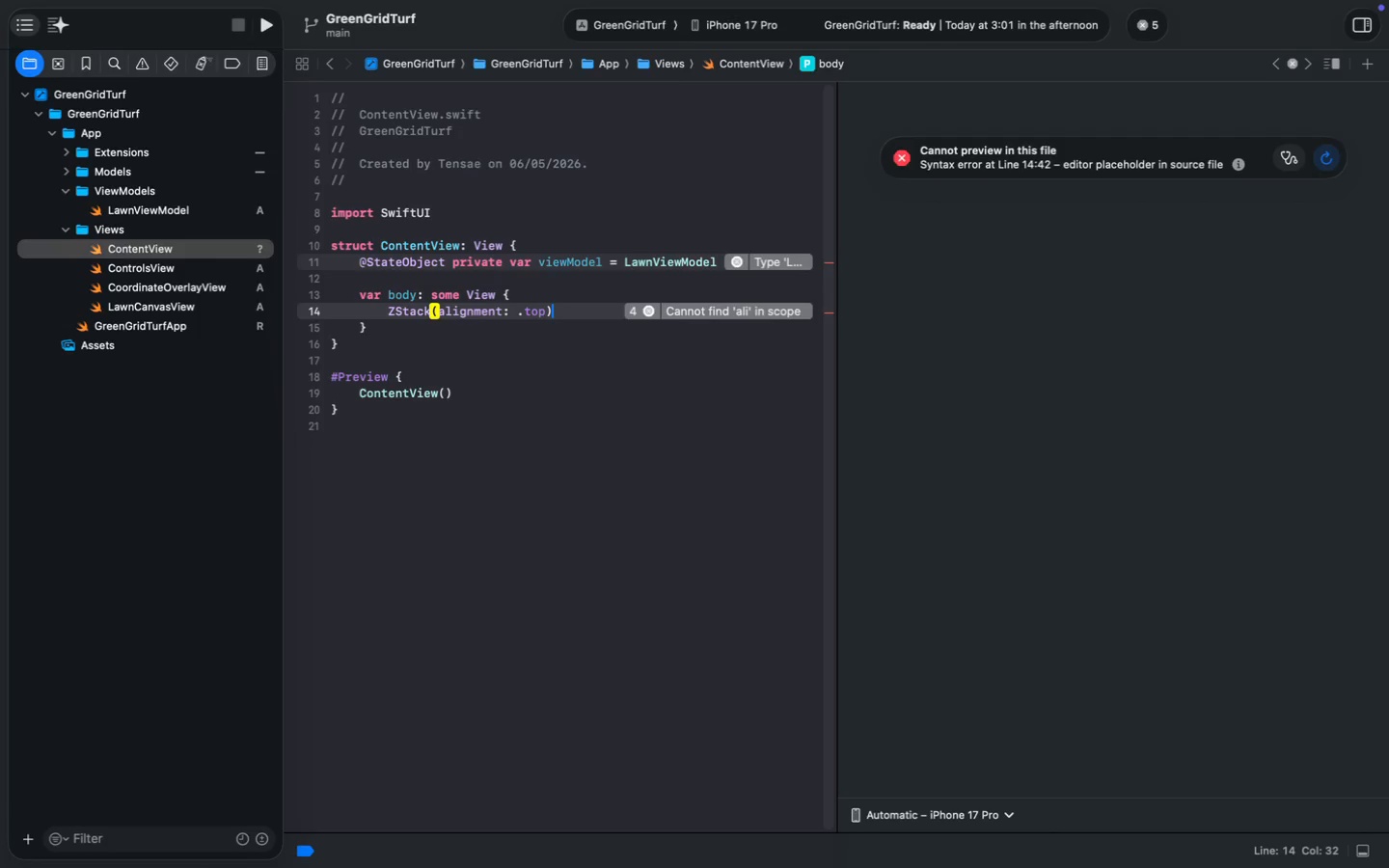 
key(Space)
 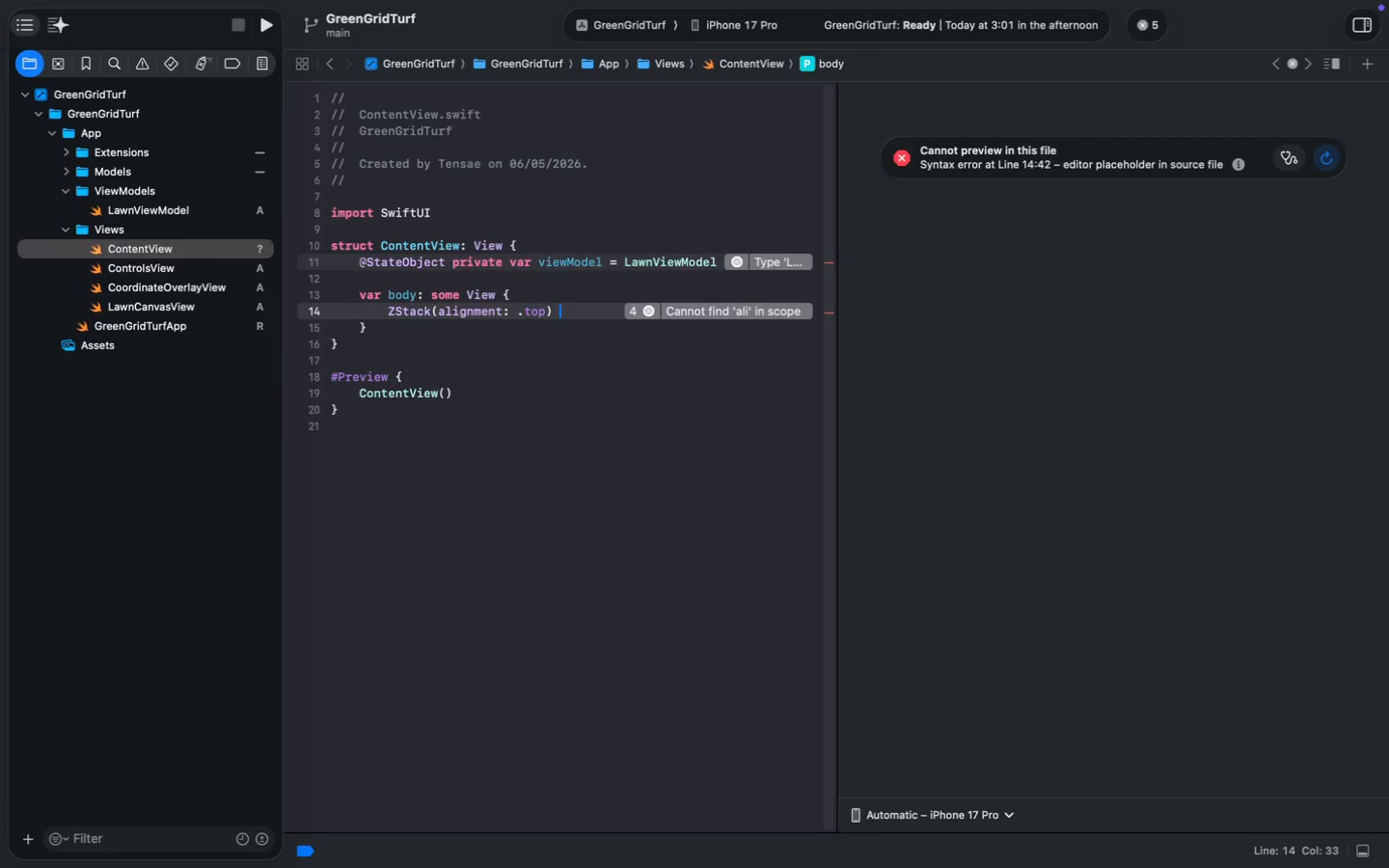 
key(Shift+ShiftLeft)
 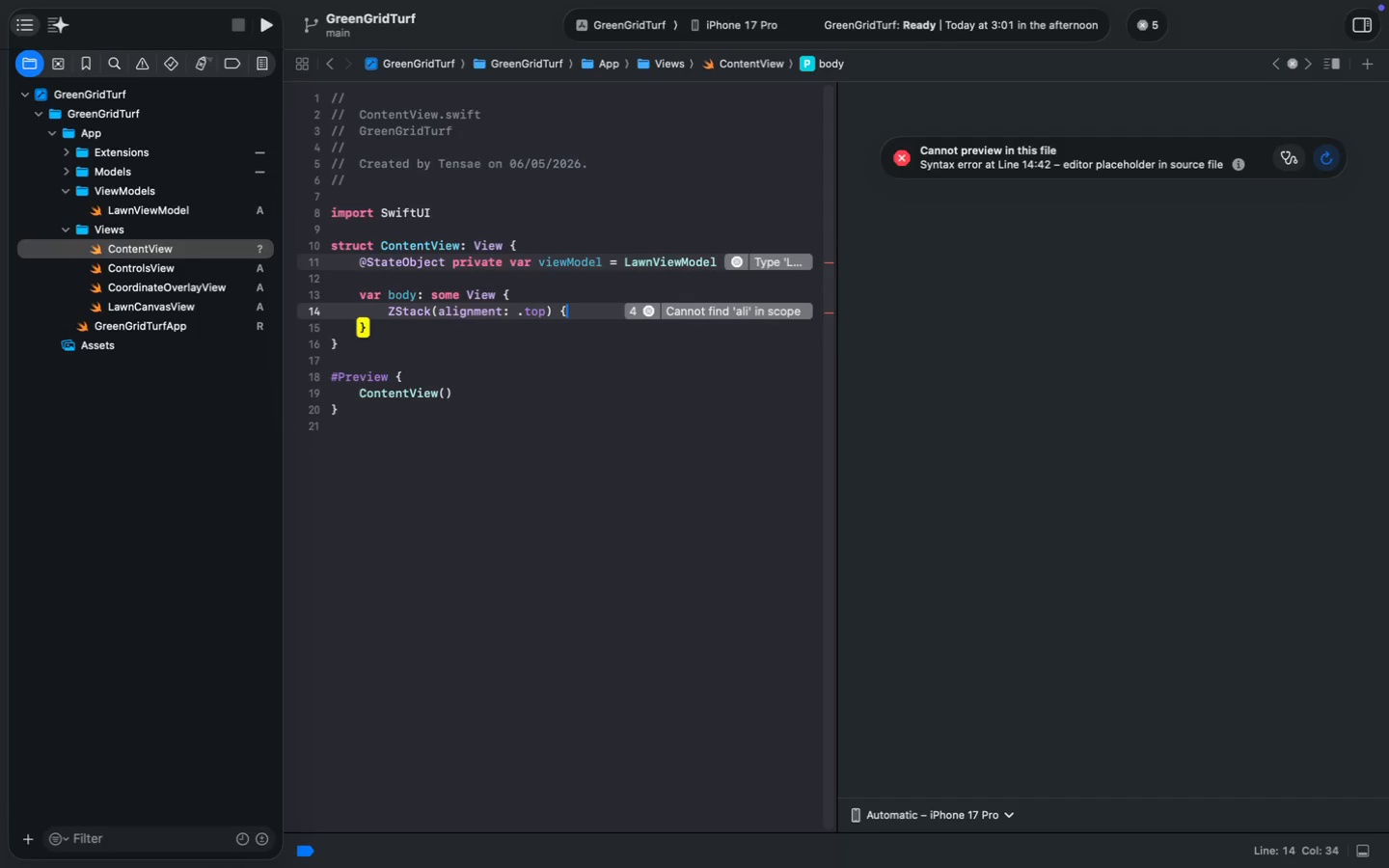 
key(Shift+BracketLeft)
 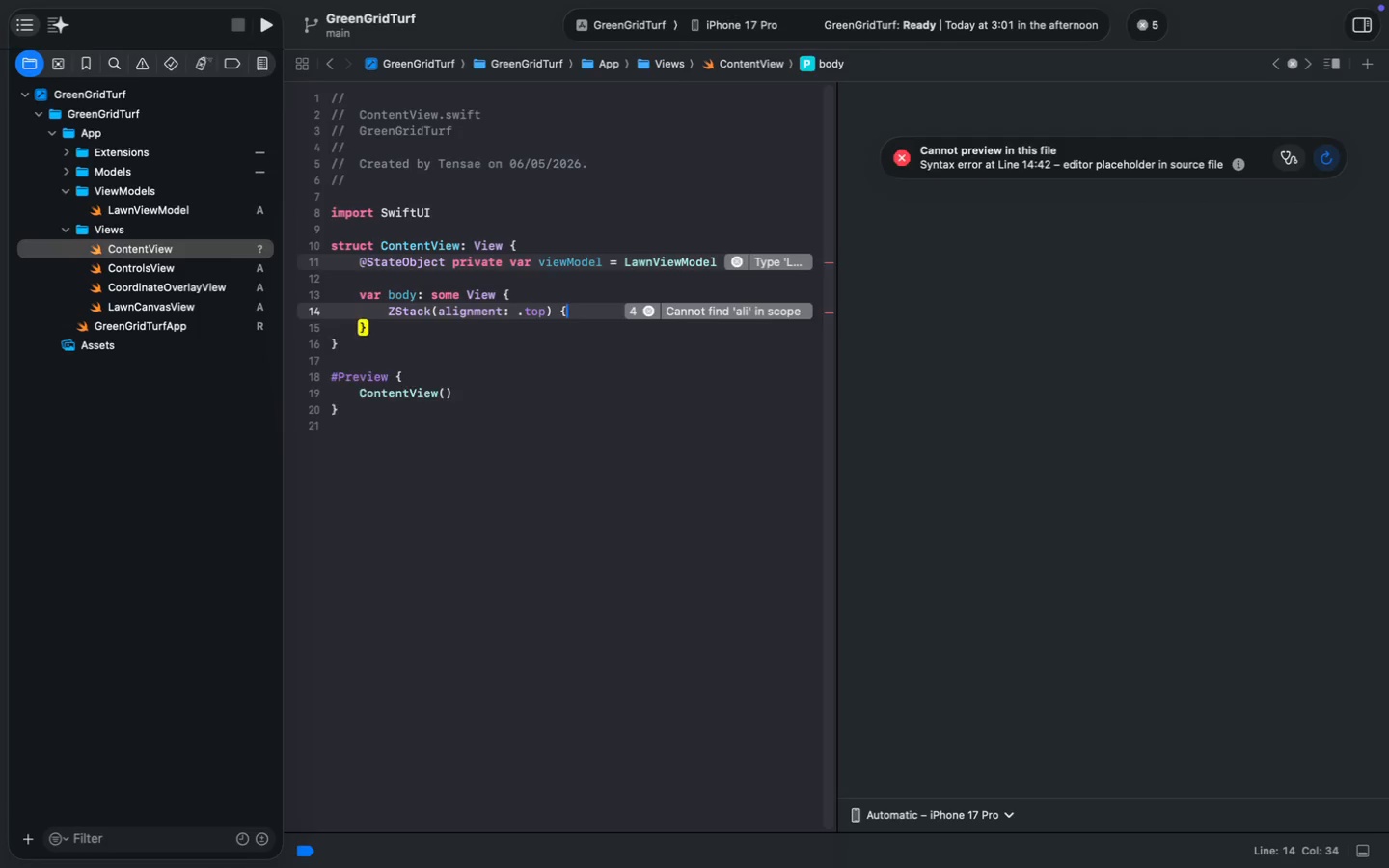 
key(Enter)
 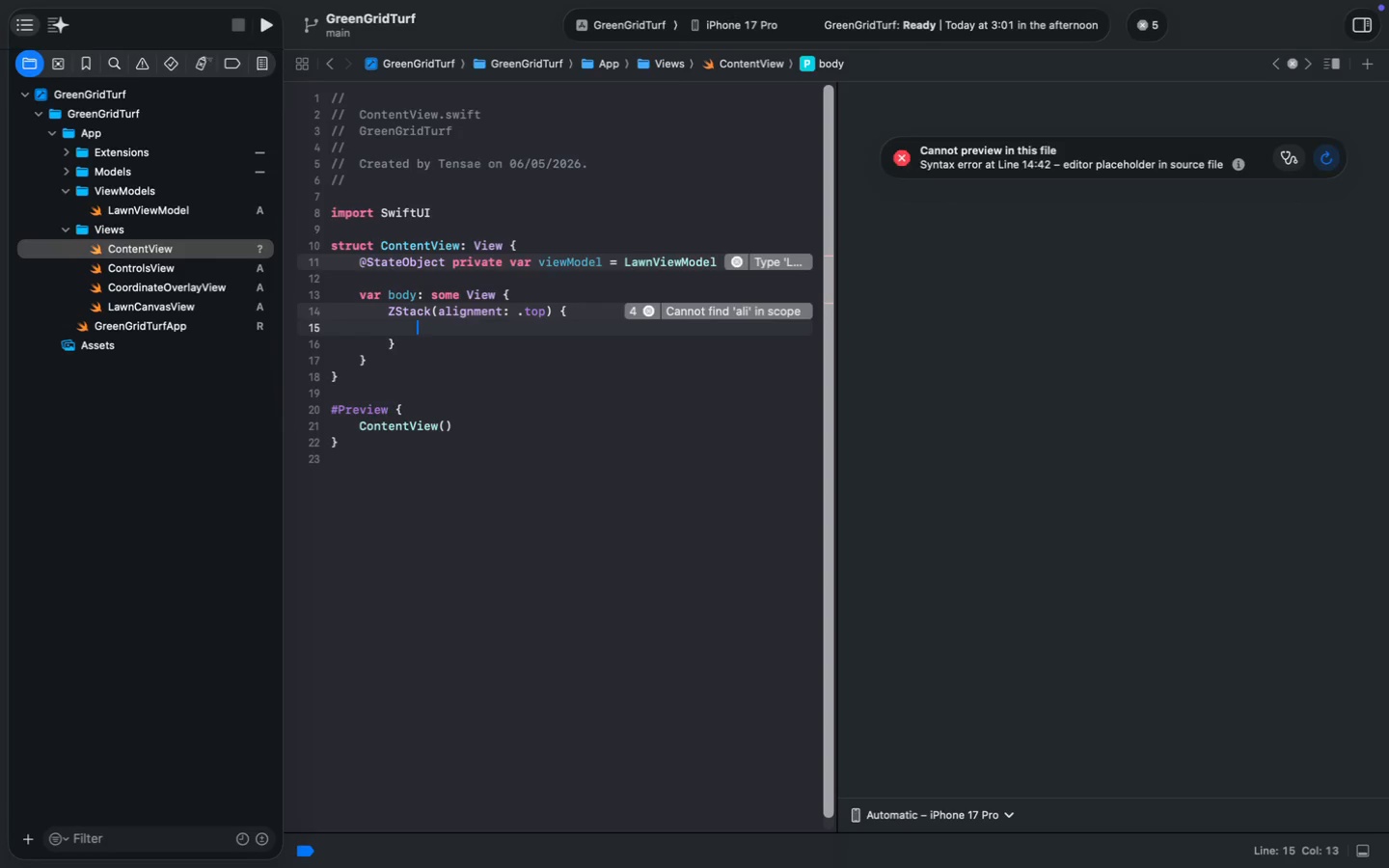 
type(LawnCa)
 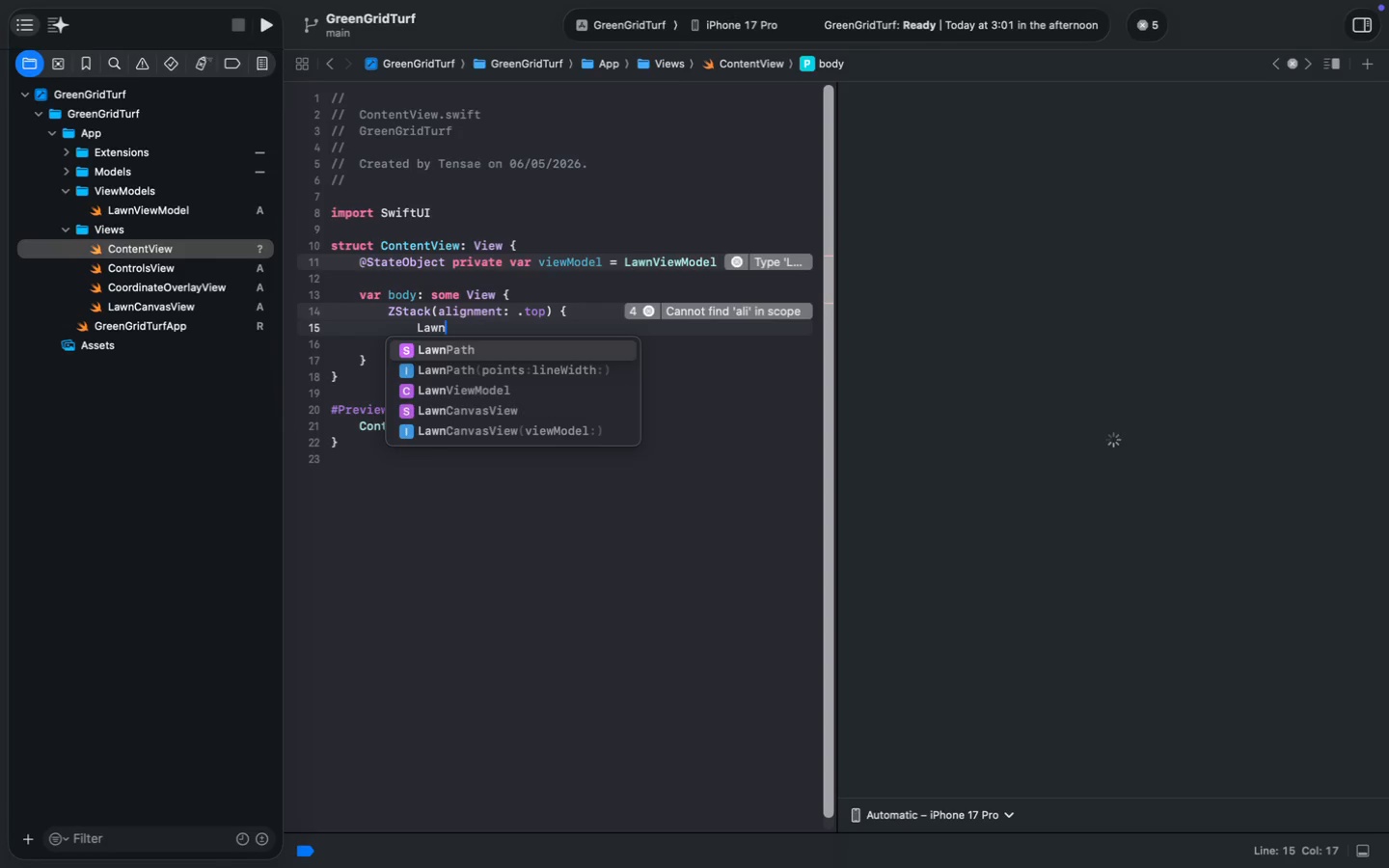 
key(ArrowDown)
 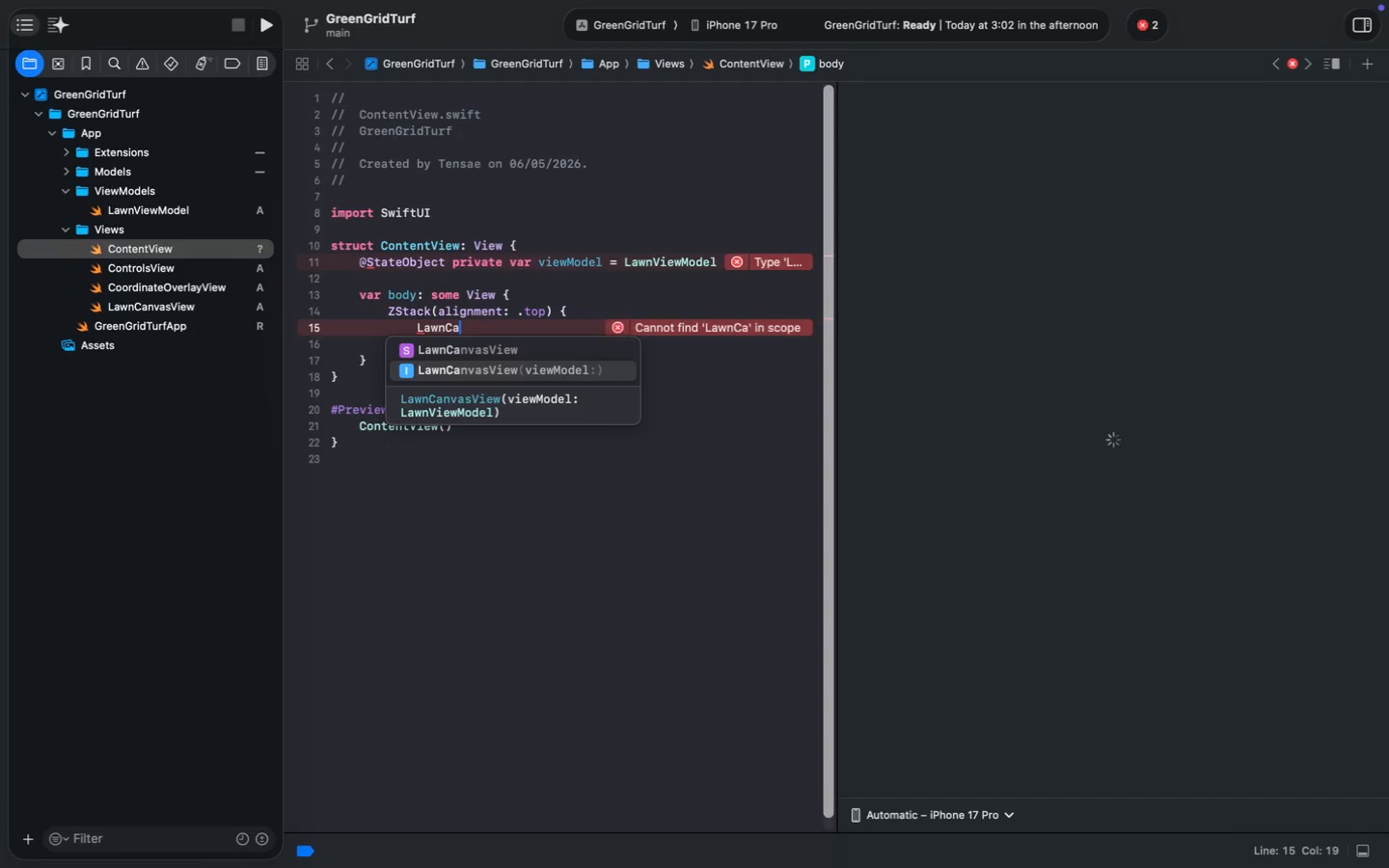 
key(Enter)
 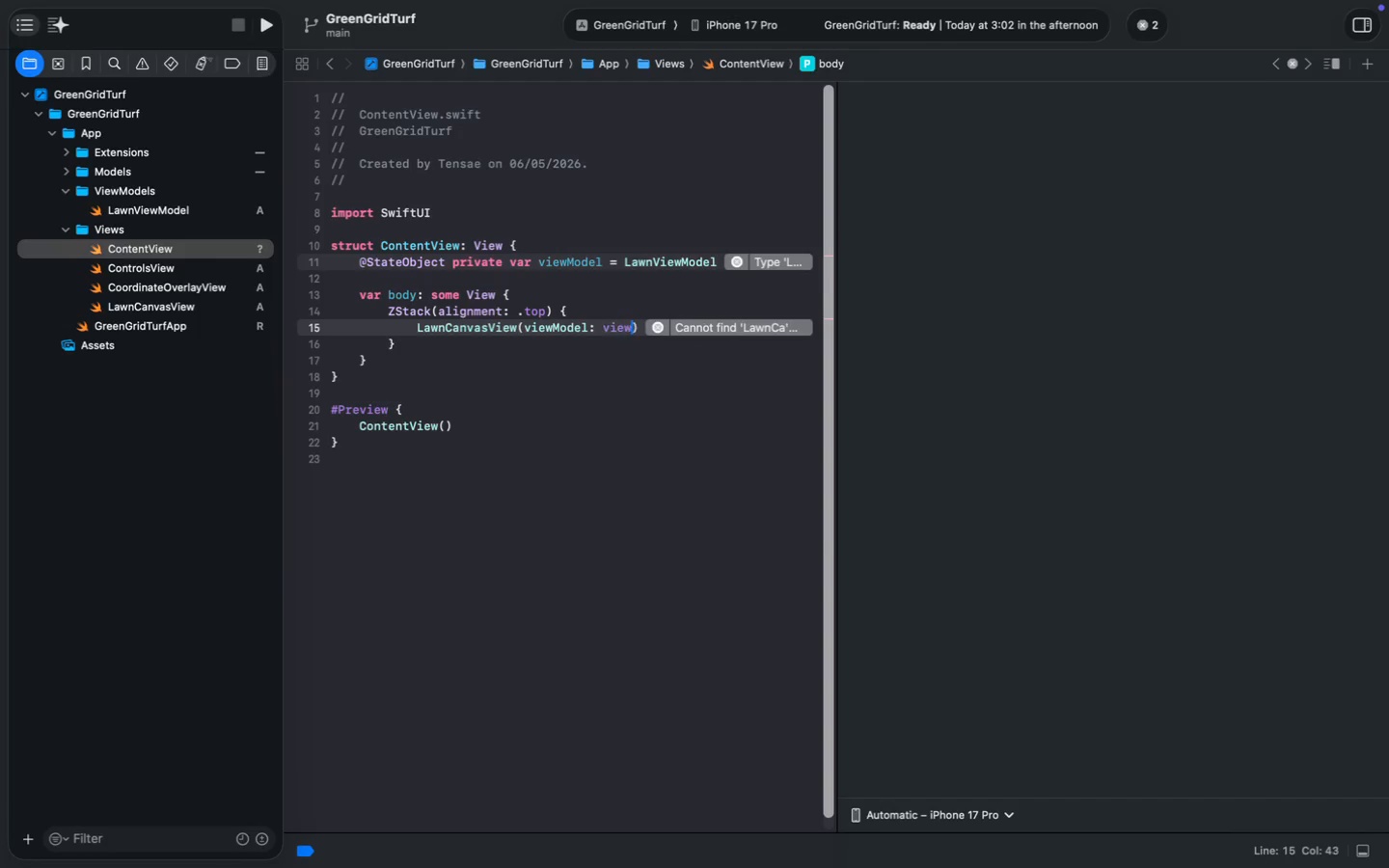 
type(view)
 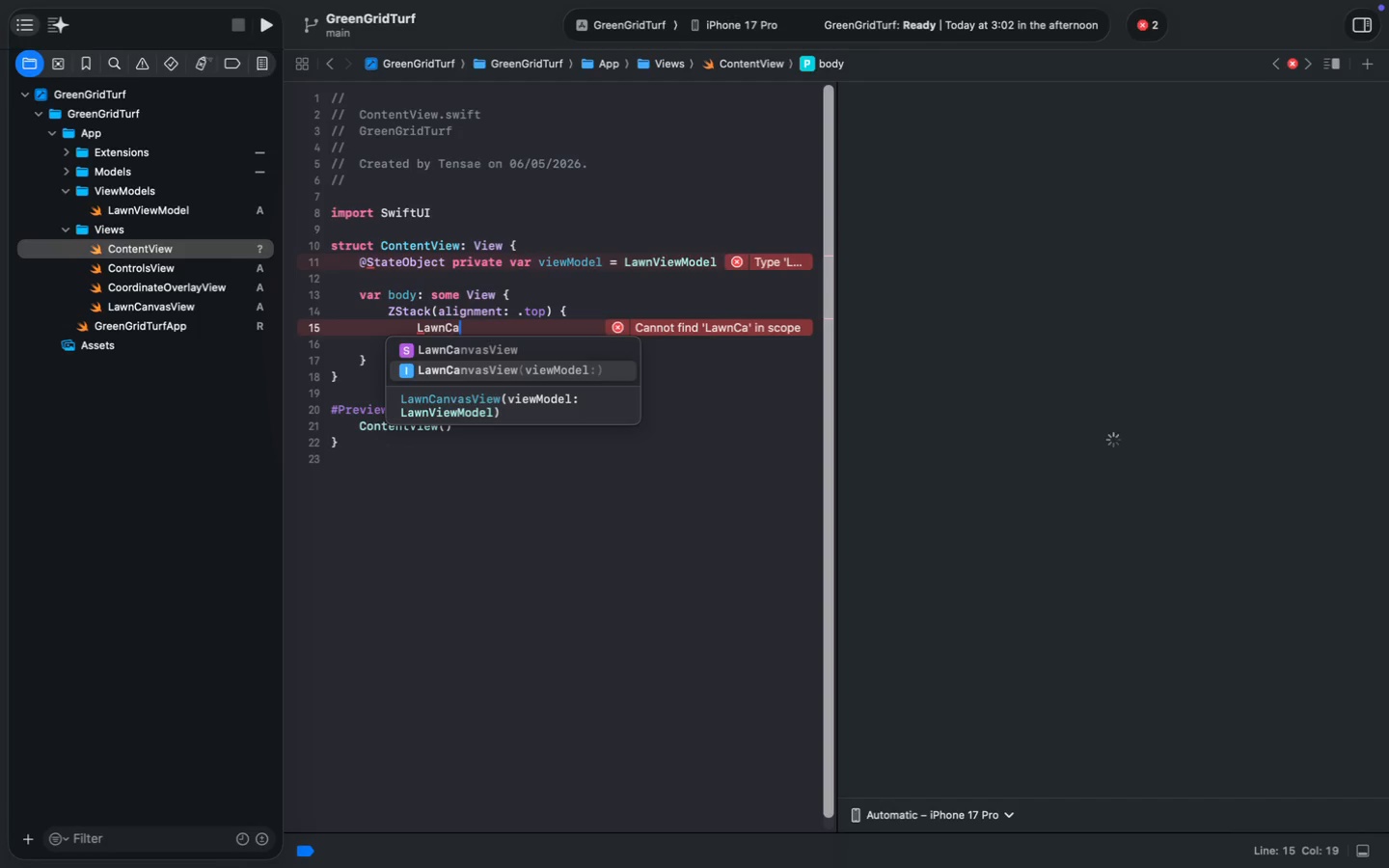 
key(Enter)
 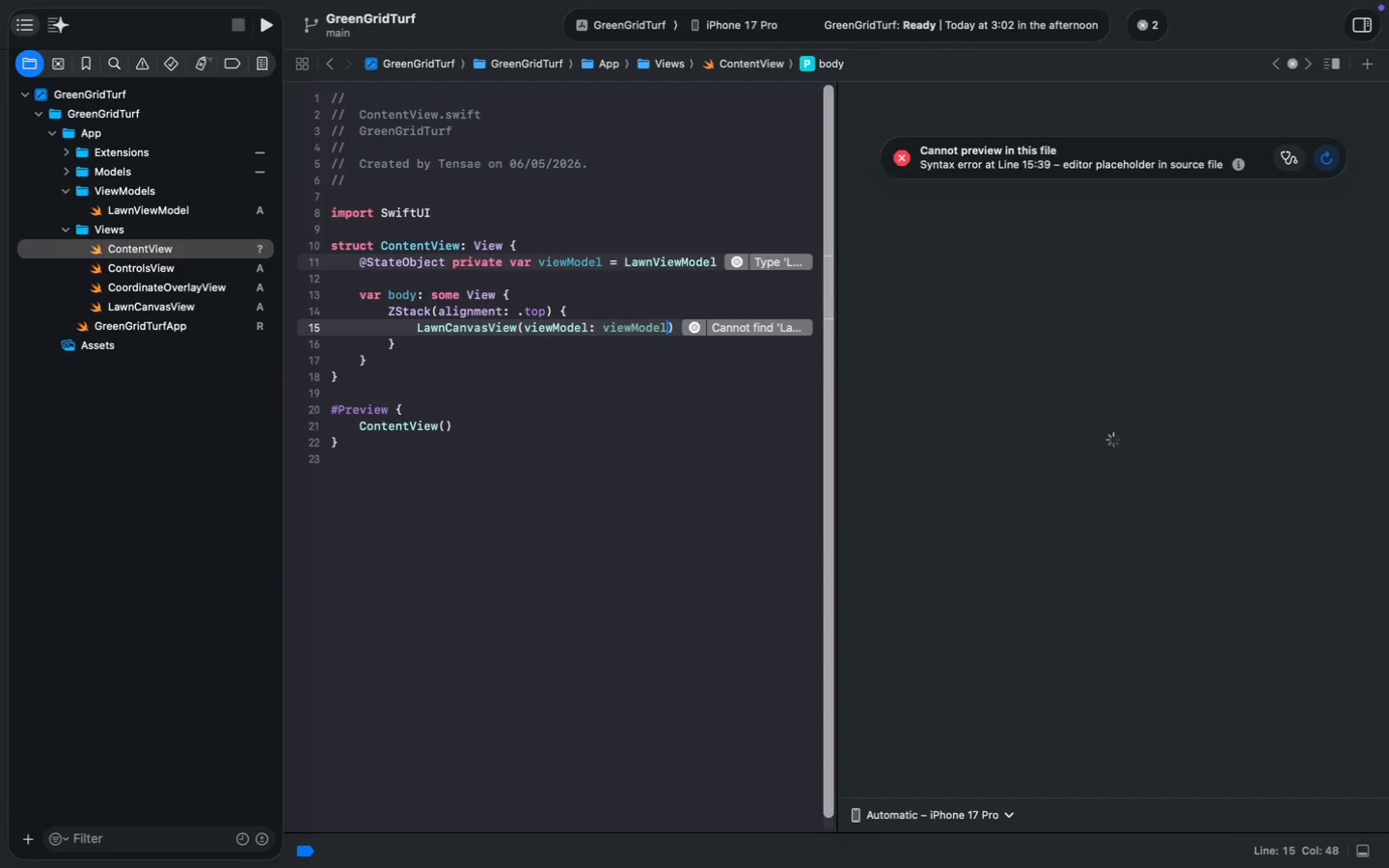 
key(ArrowRight)
 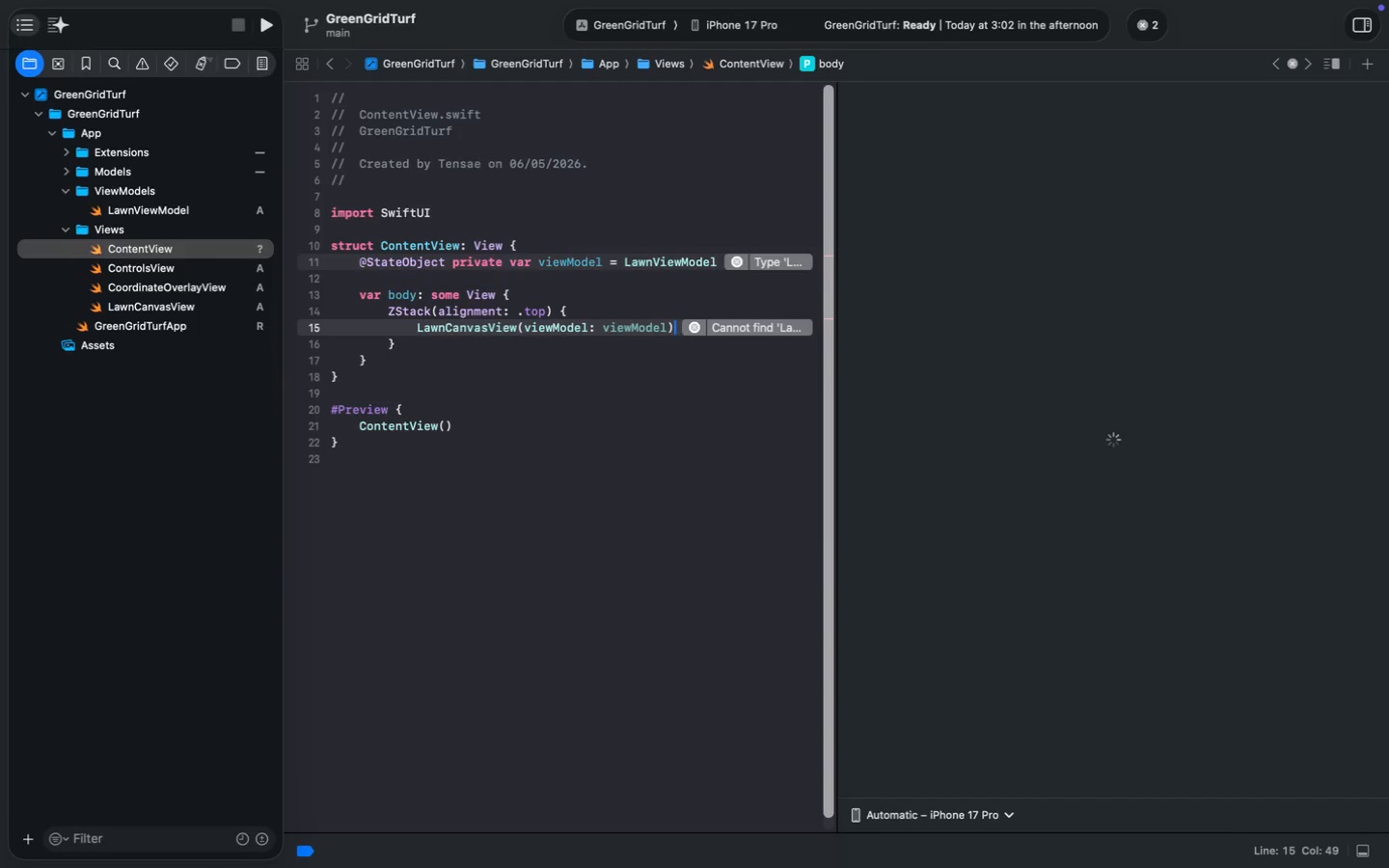 
key(Enter)
 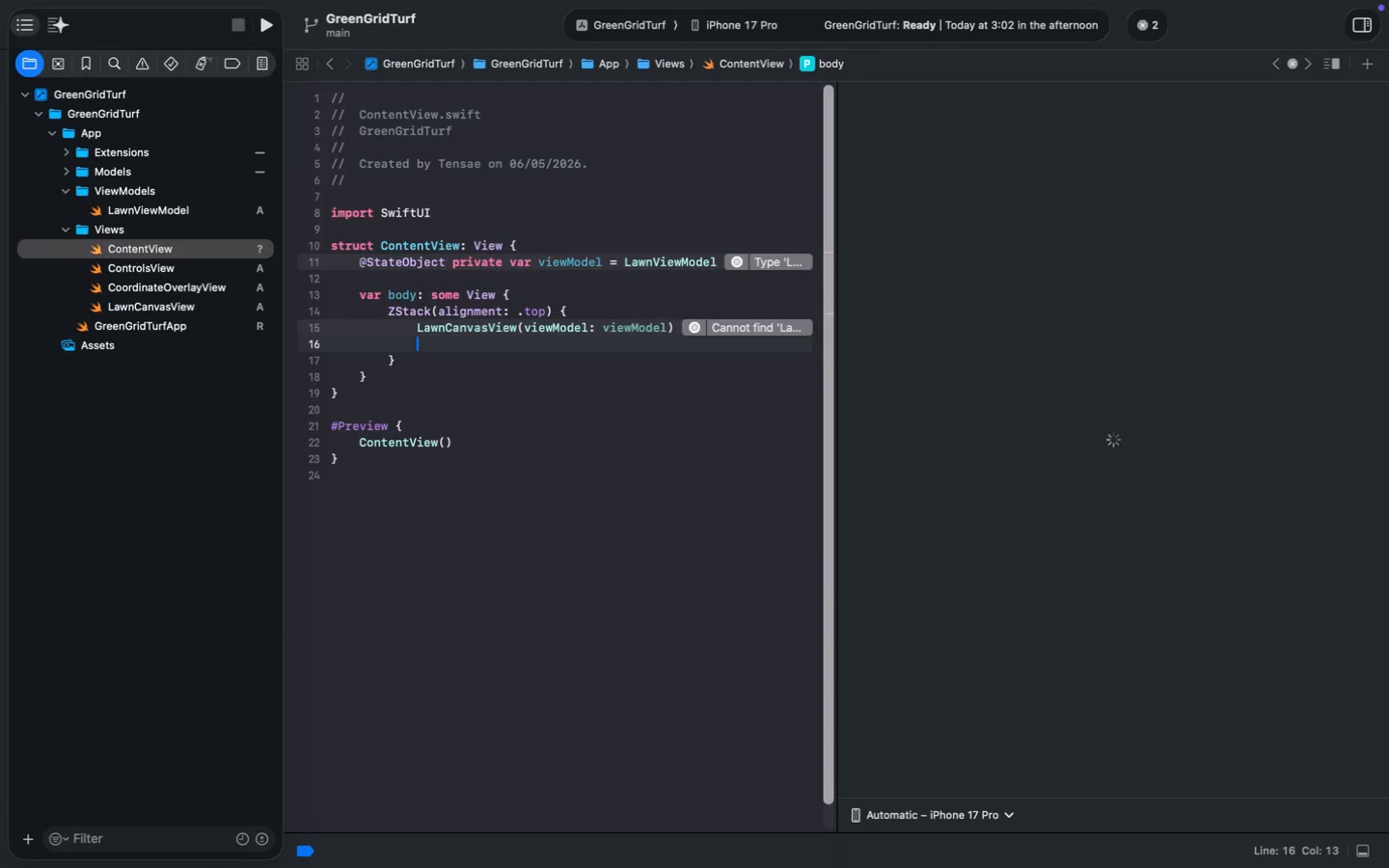 
key(Enter)
 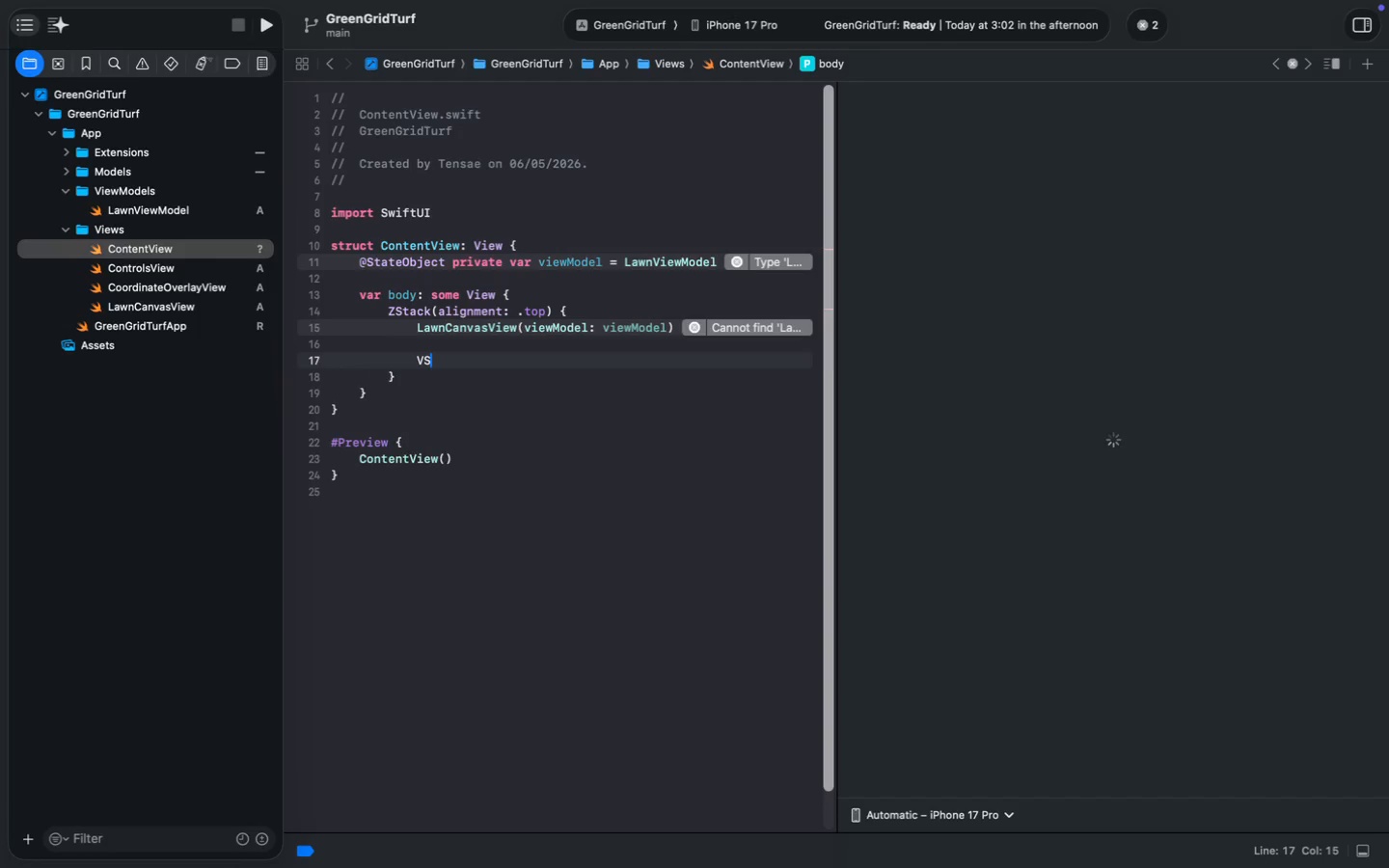 
type(VS)
 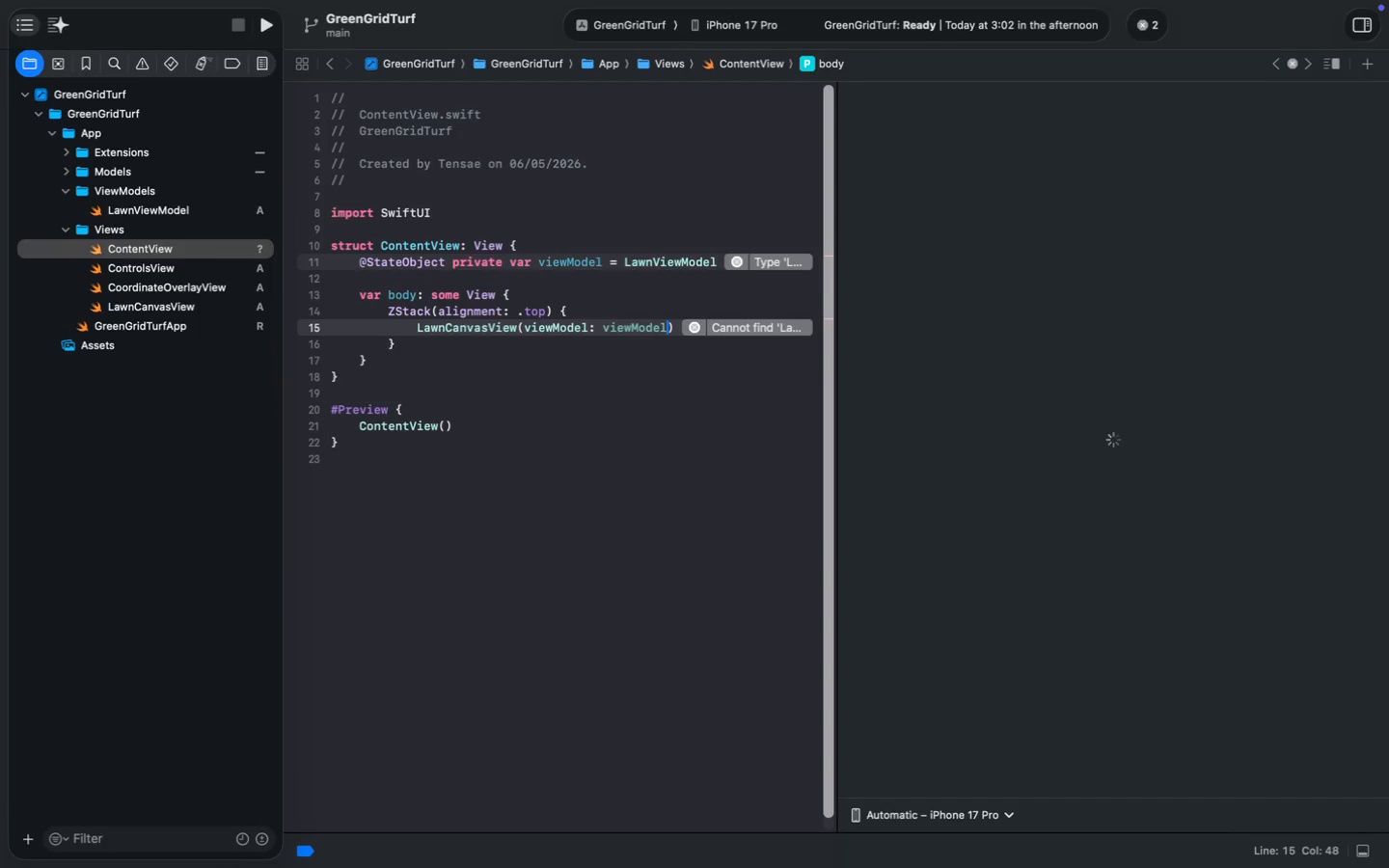 
key(Enter)
 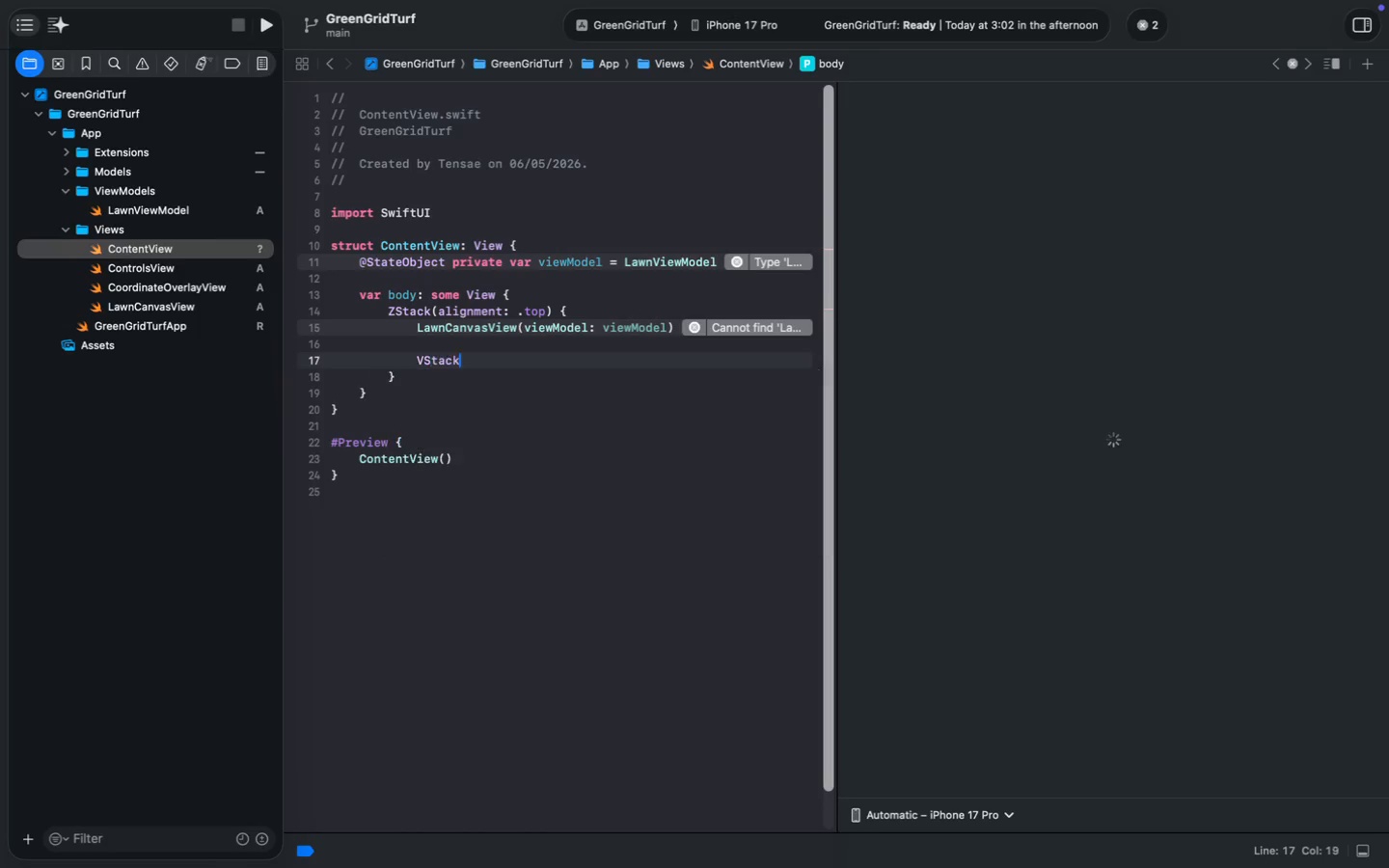 
key(Space)
 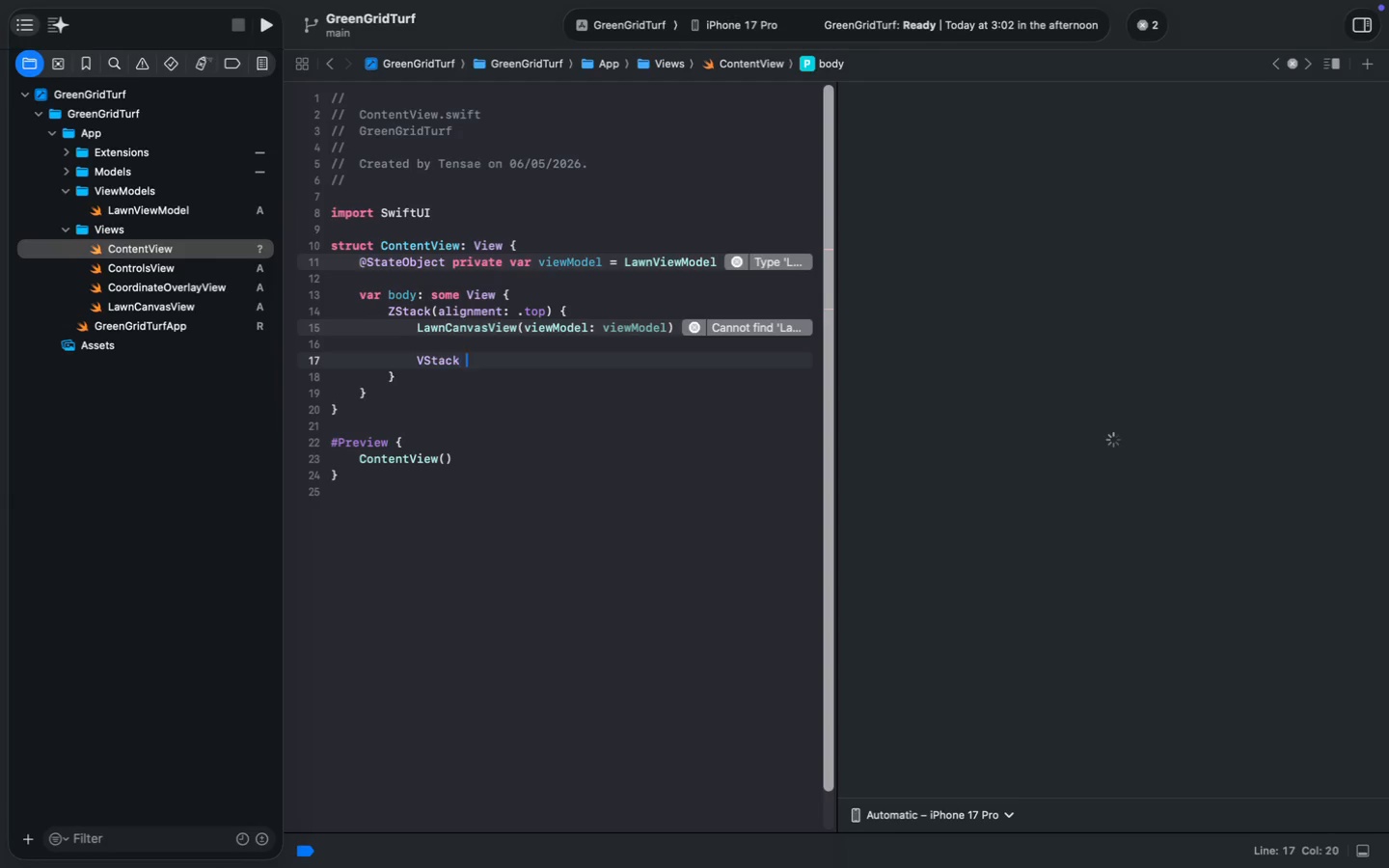 
key(Shift+ShiftLeft)
 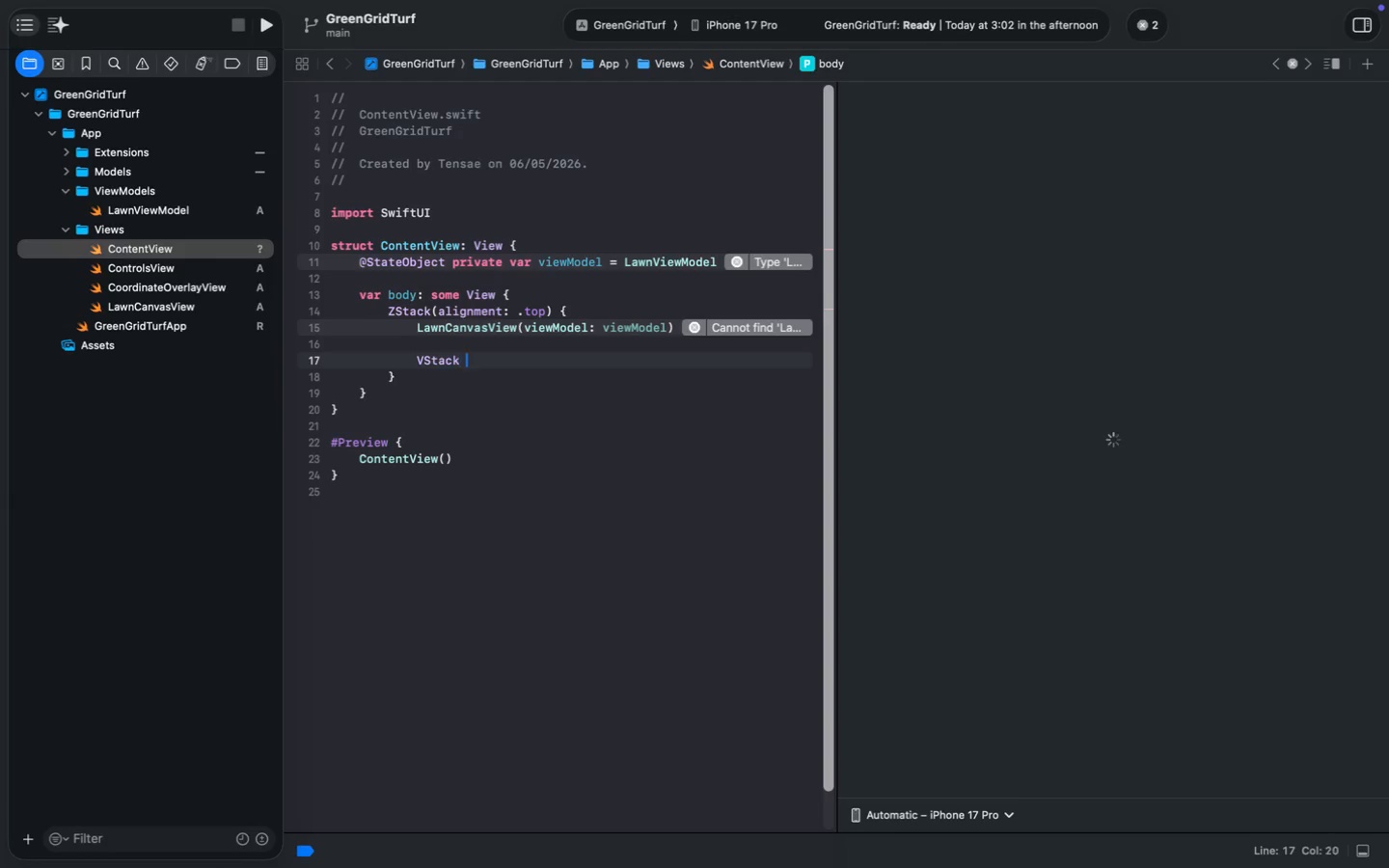 
key(Shift+BracketLeft)
 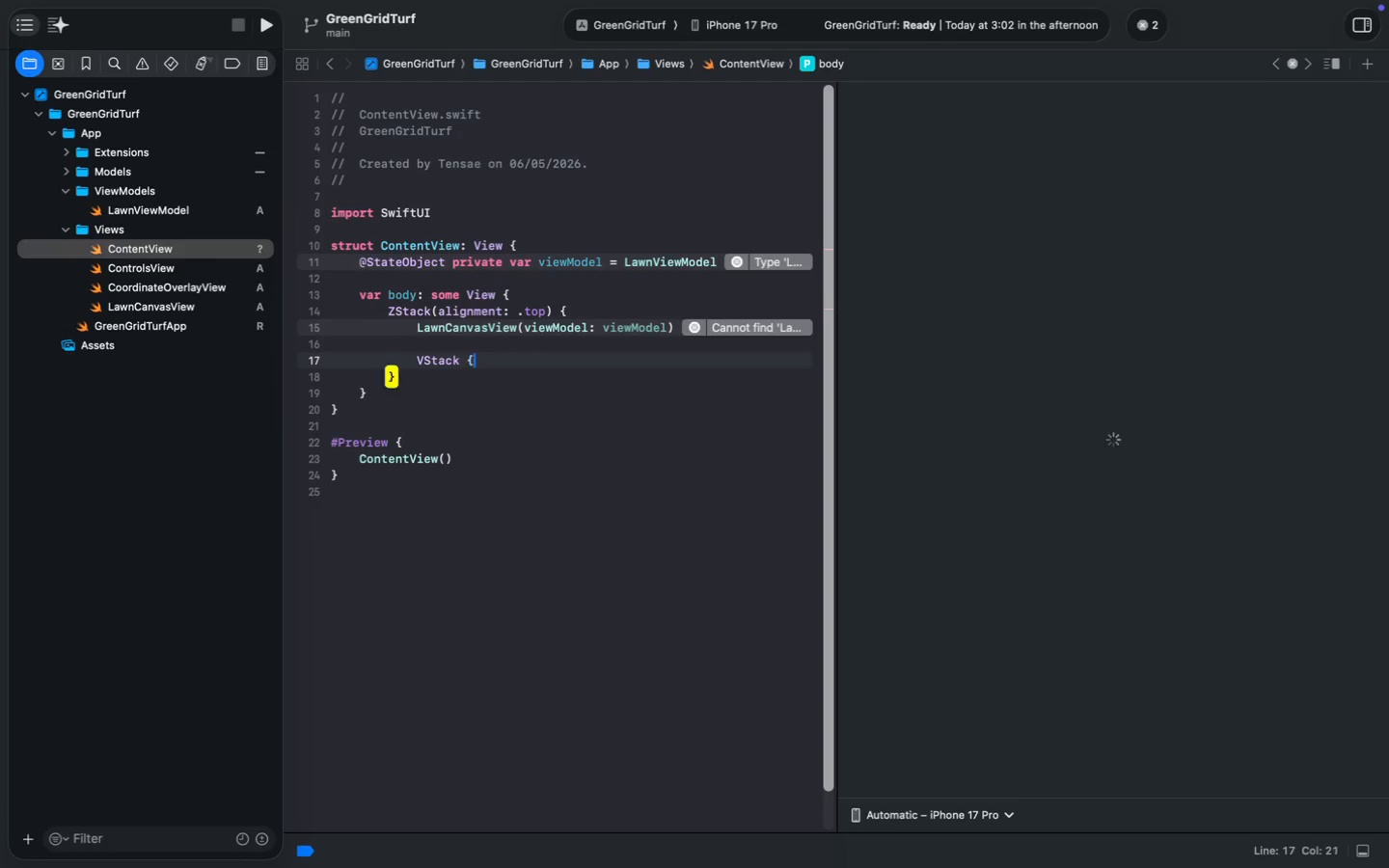 
key(Enter)
 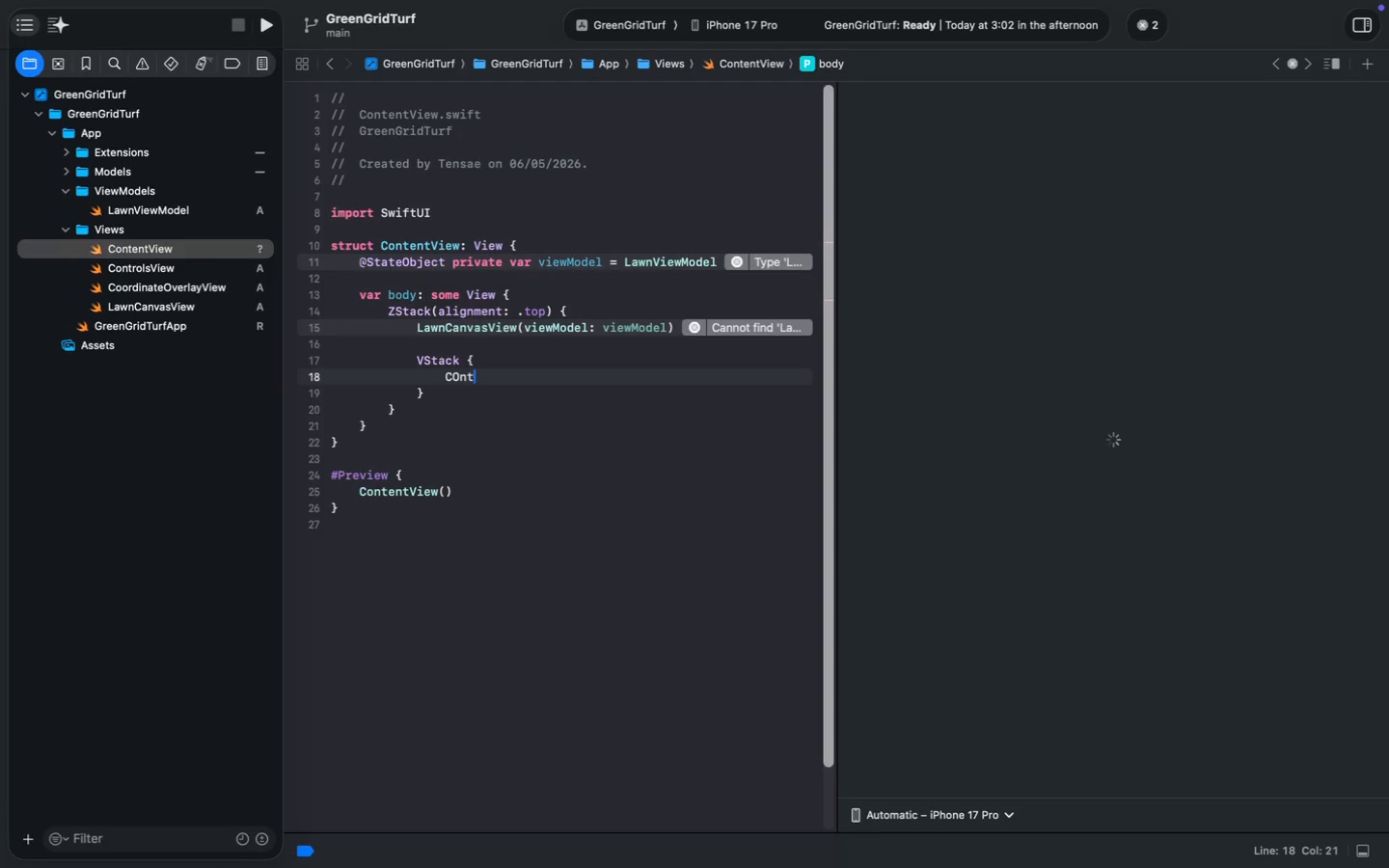 
type(COntrol)
 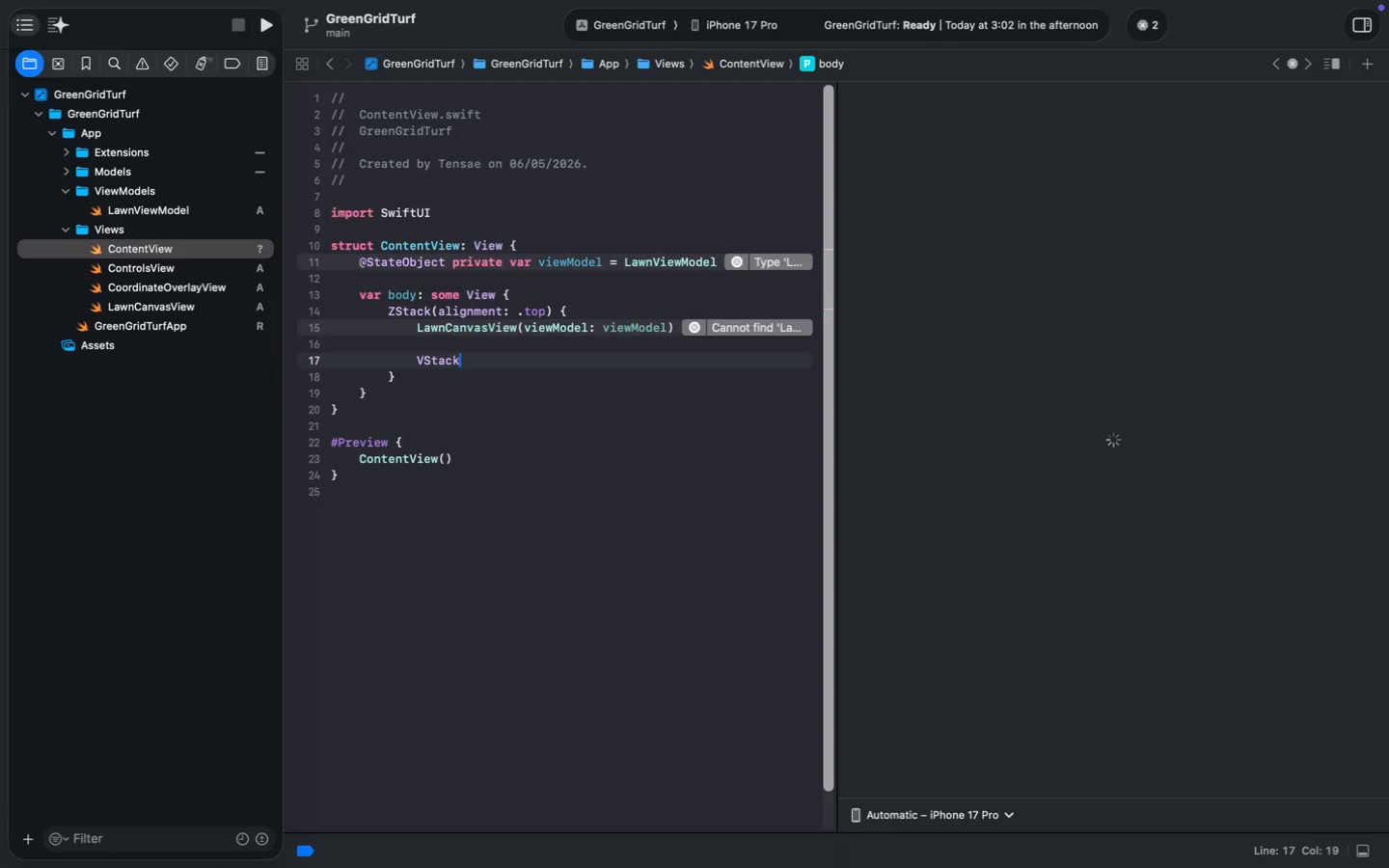 
key(ArrowDown)
 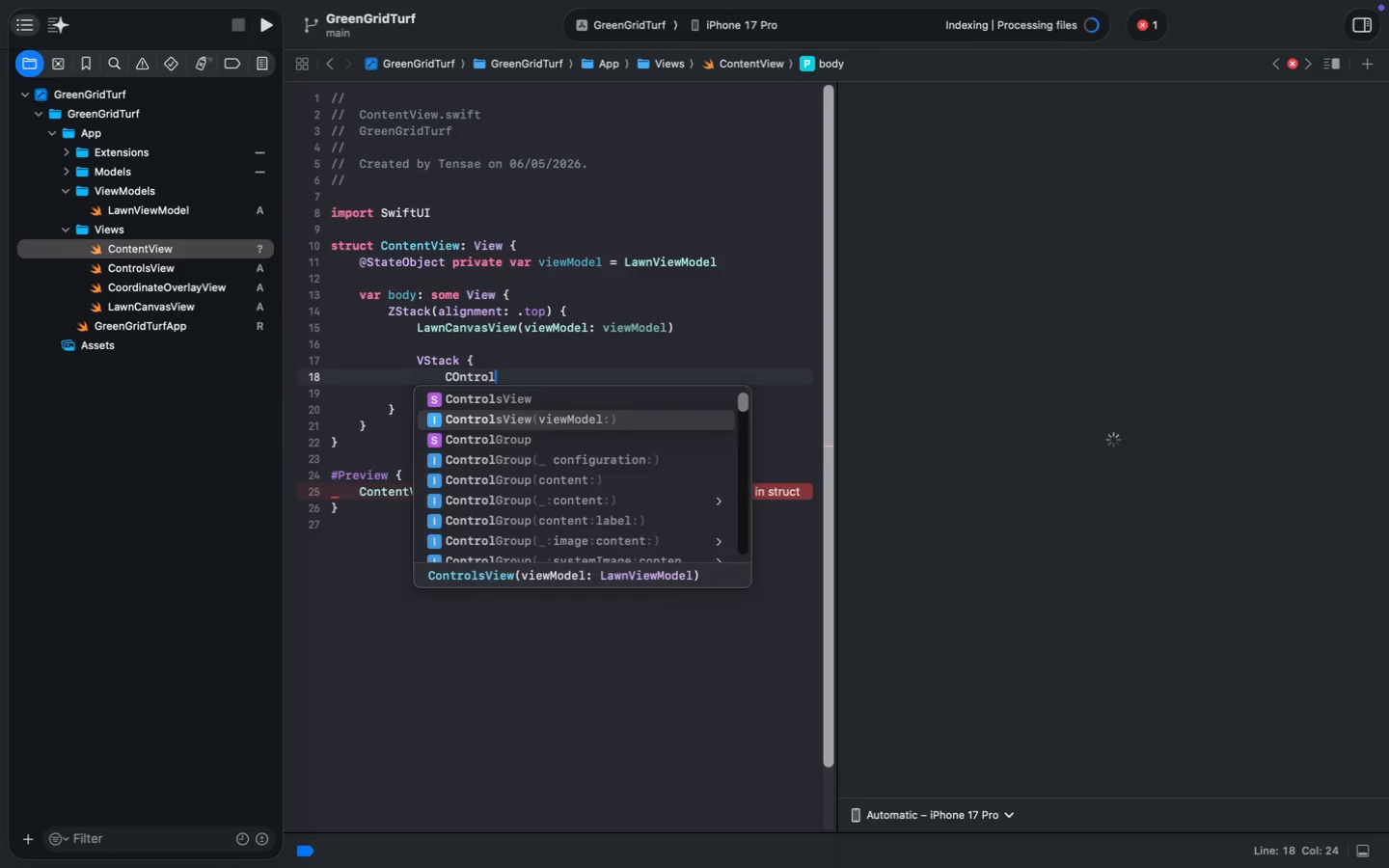 
key(Enter)
 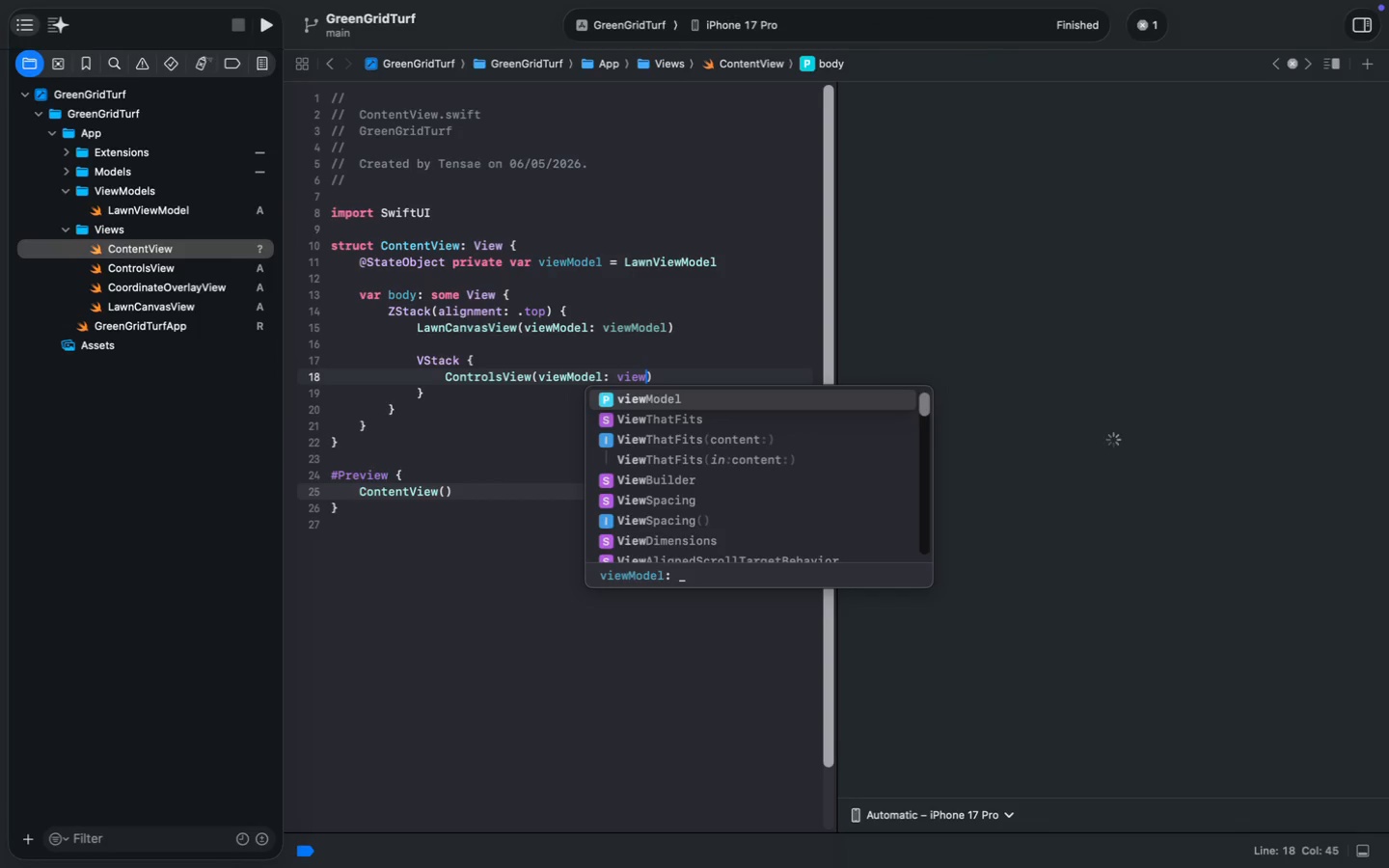 
type(viewM)
 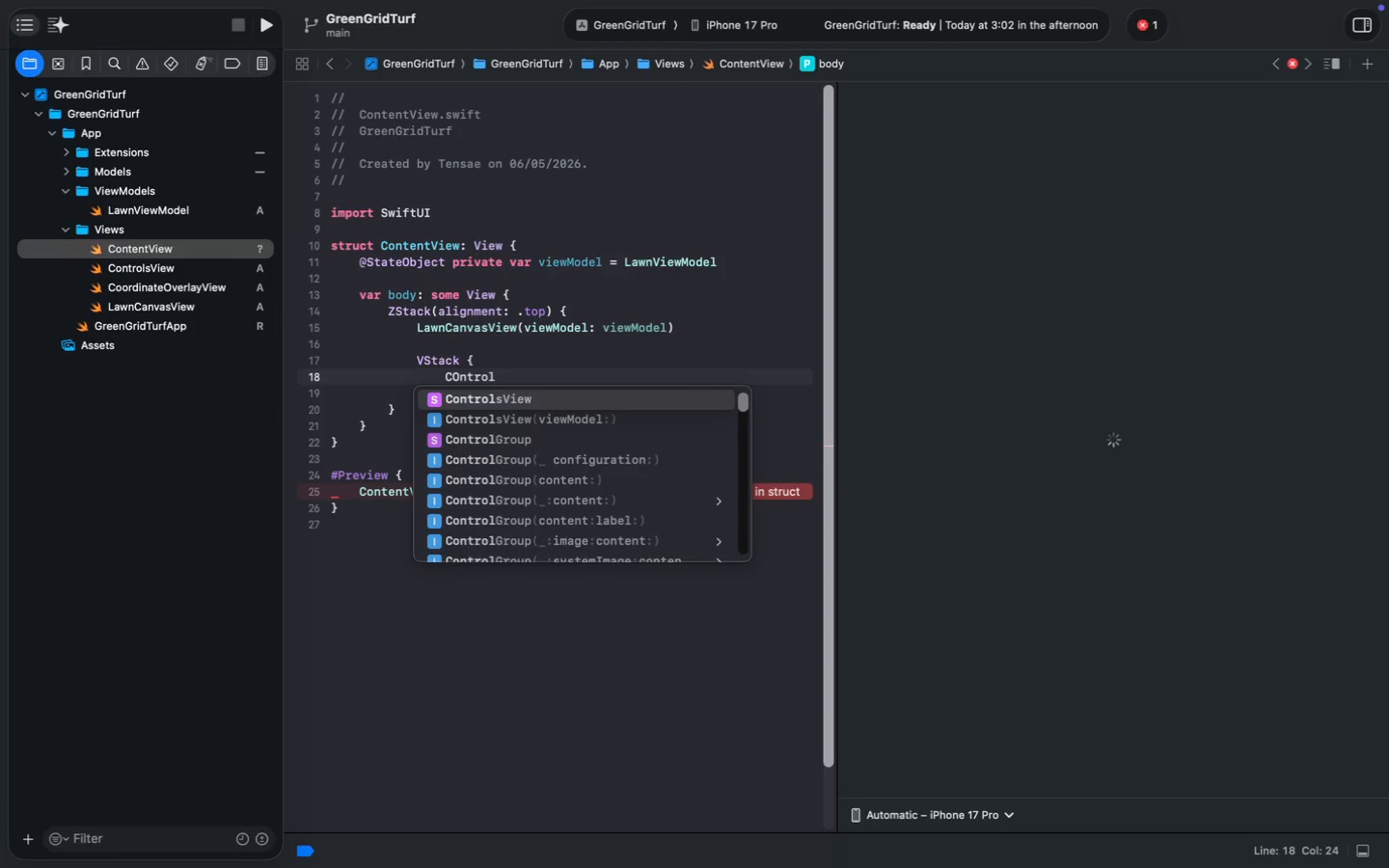 
key(Enter)
 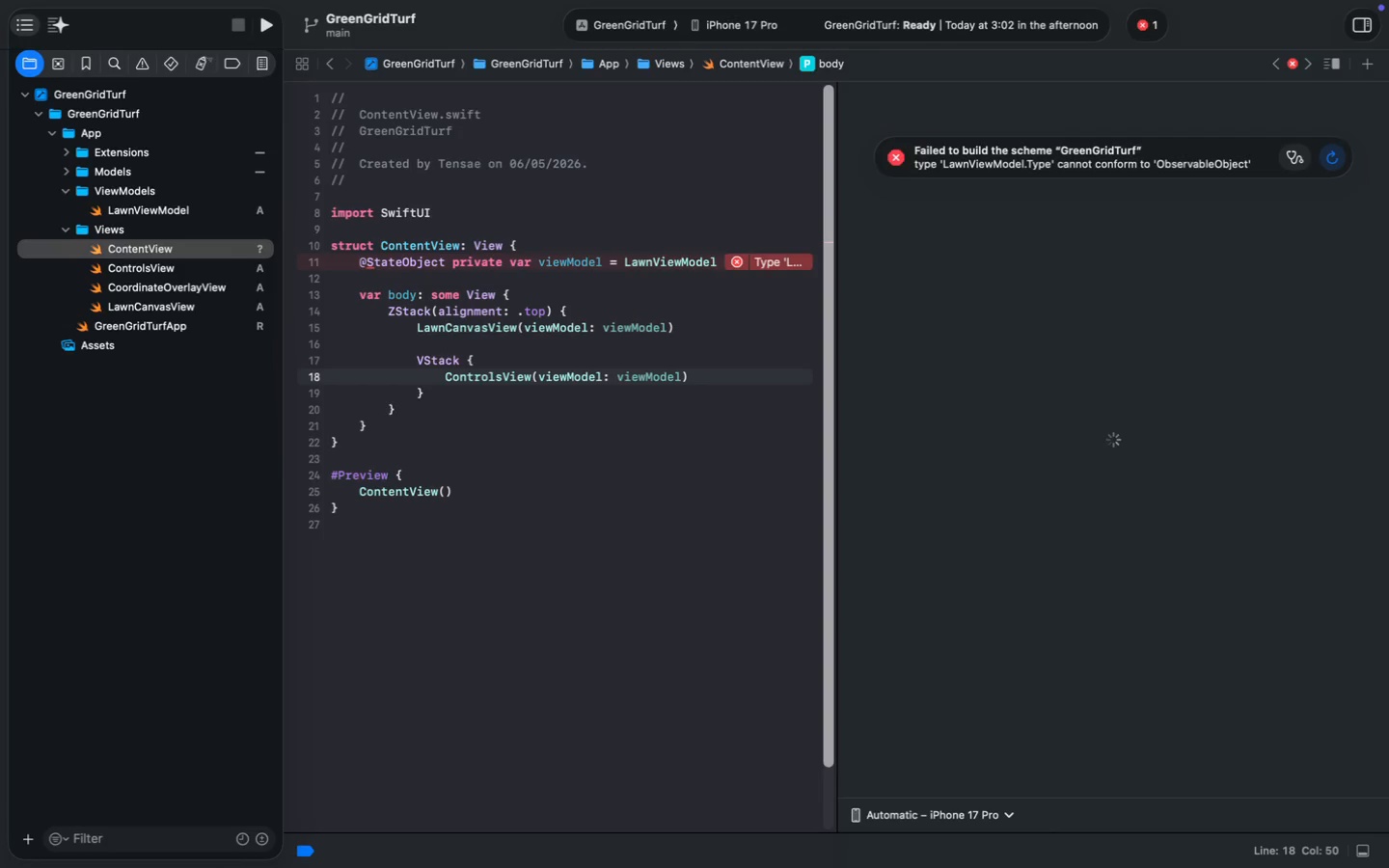 
wait(9.53)
 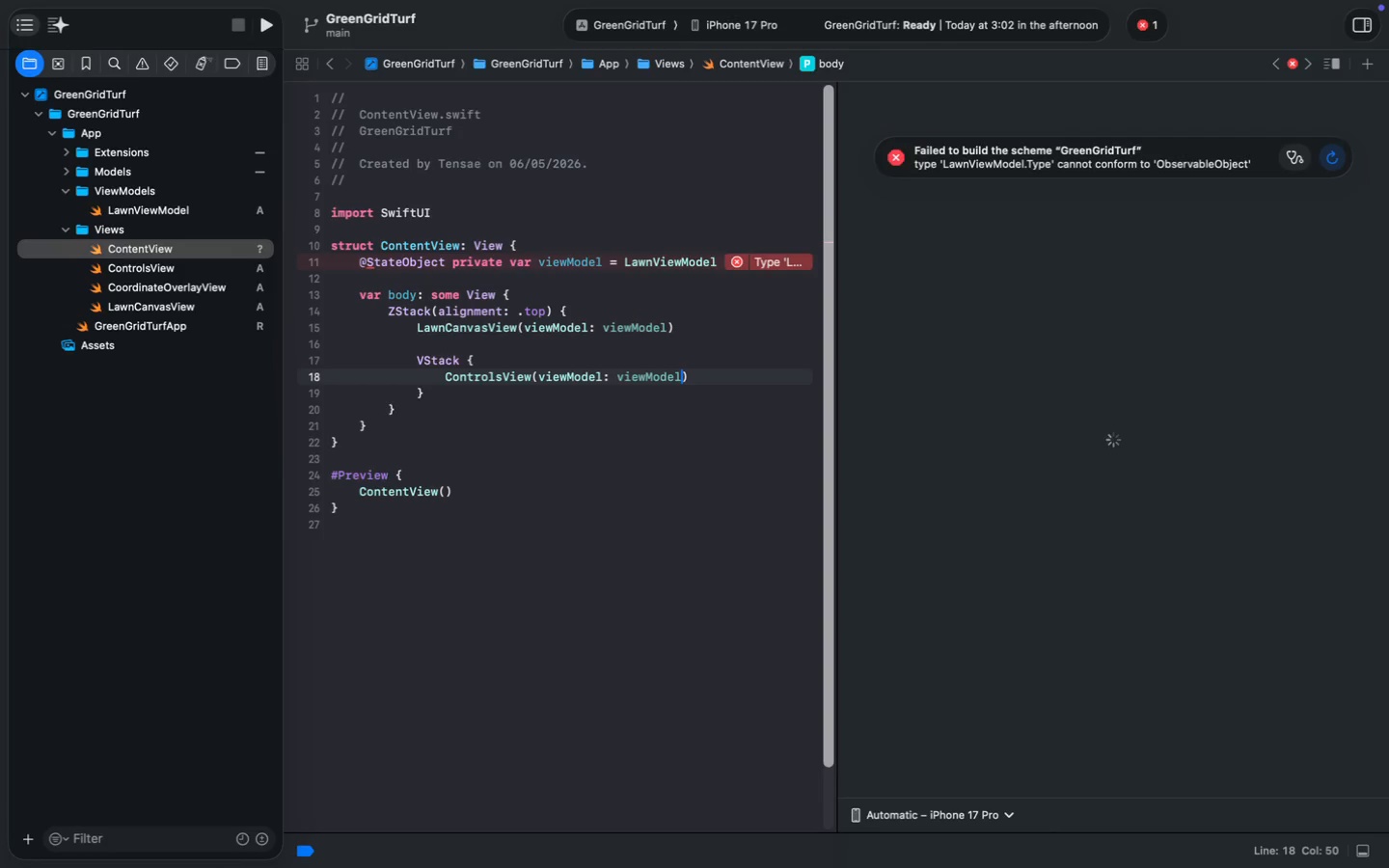 
key(ArrowRight)
 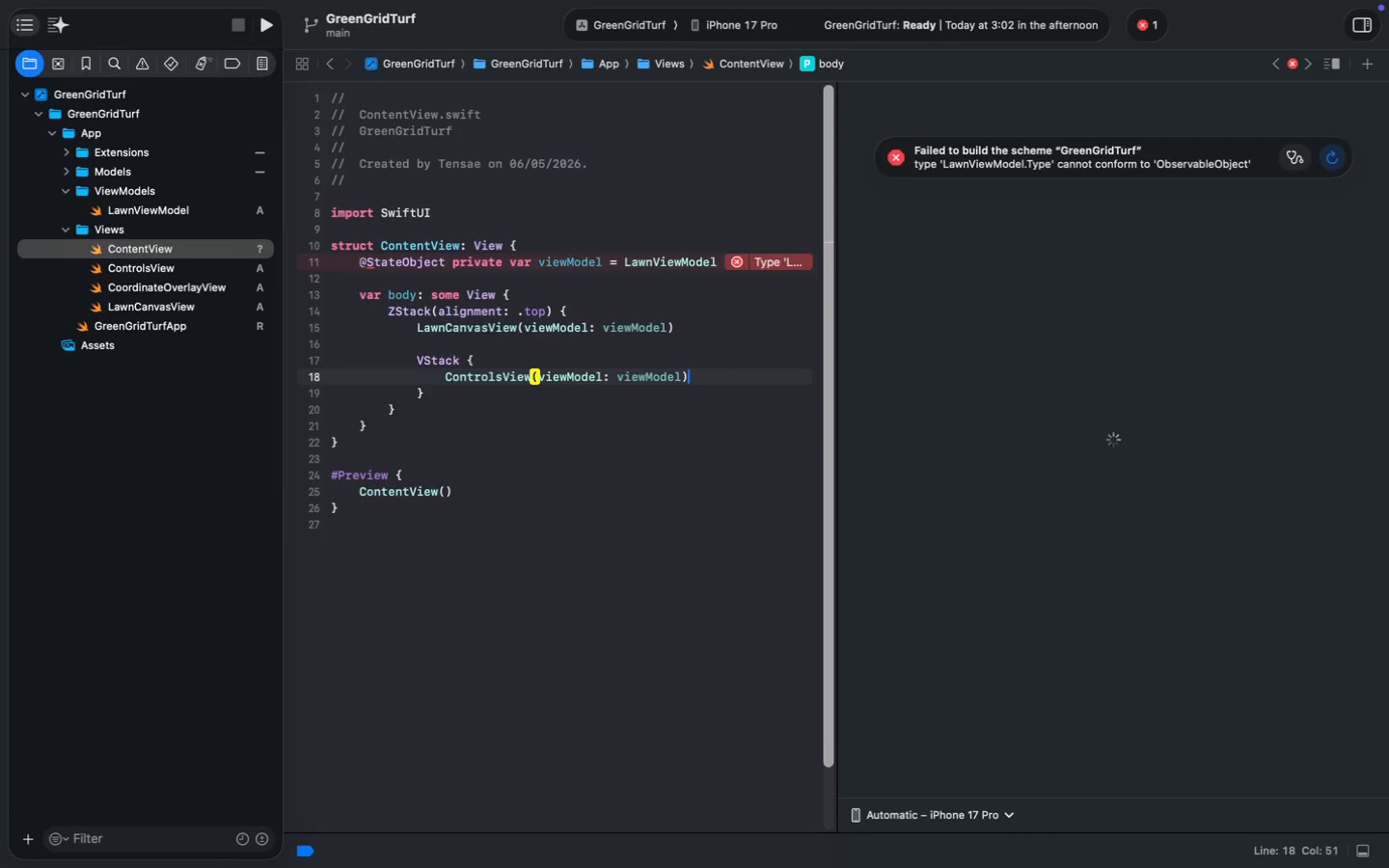 
key(Enter)
 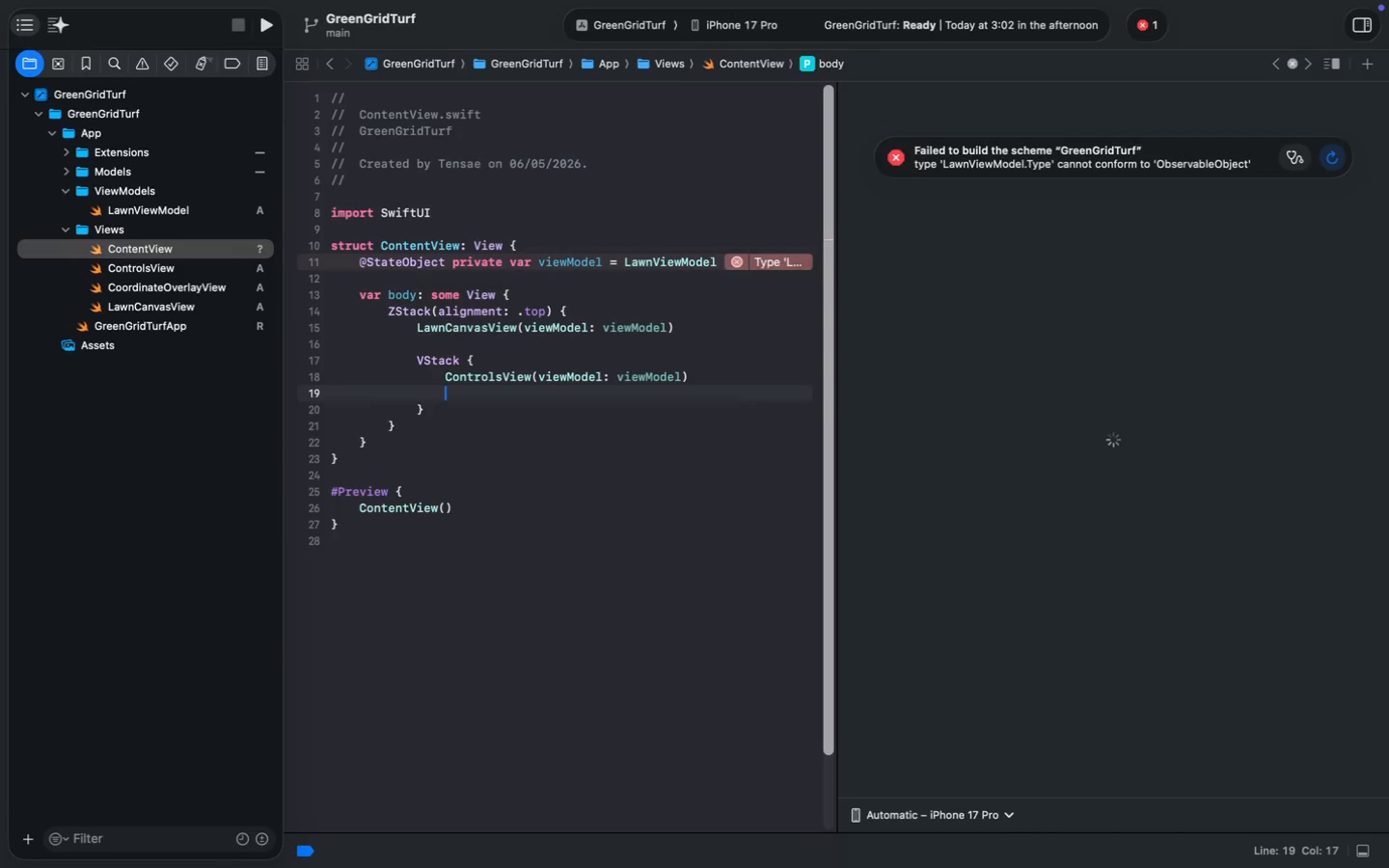 
key(Enter)
 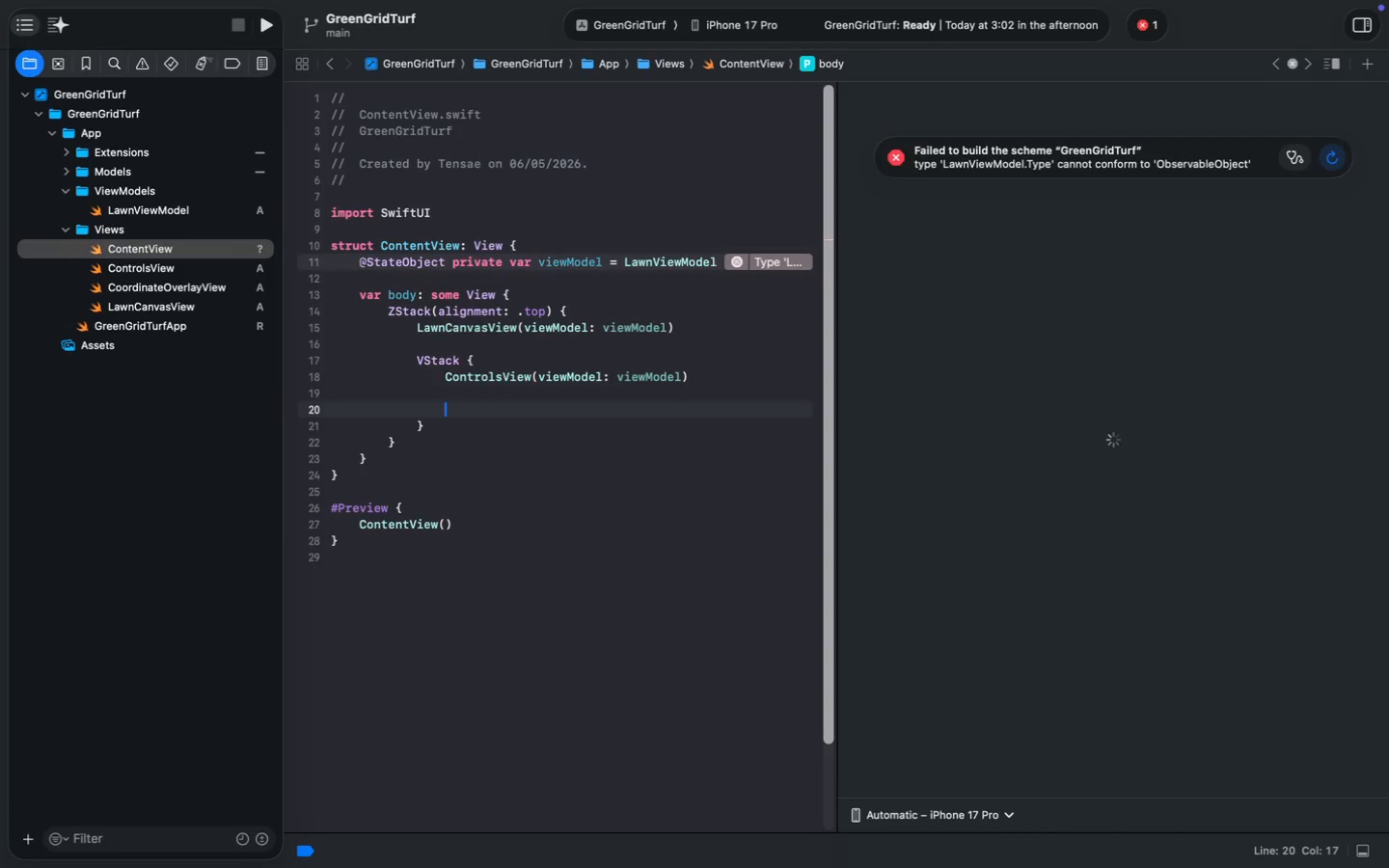 
type(Spacer())
 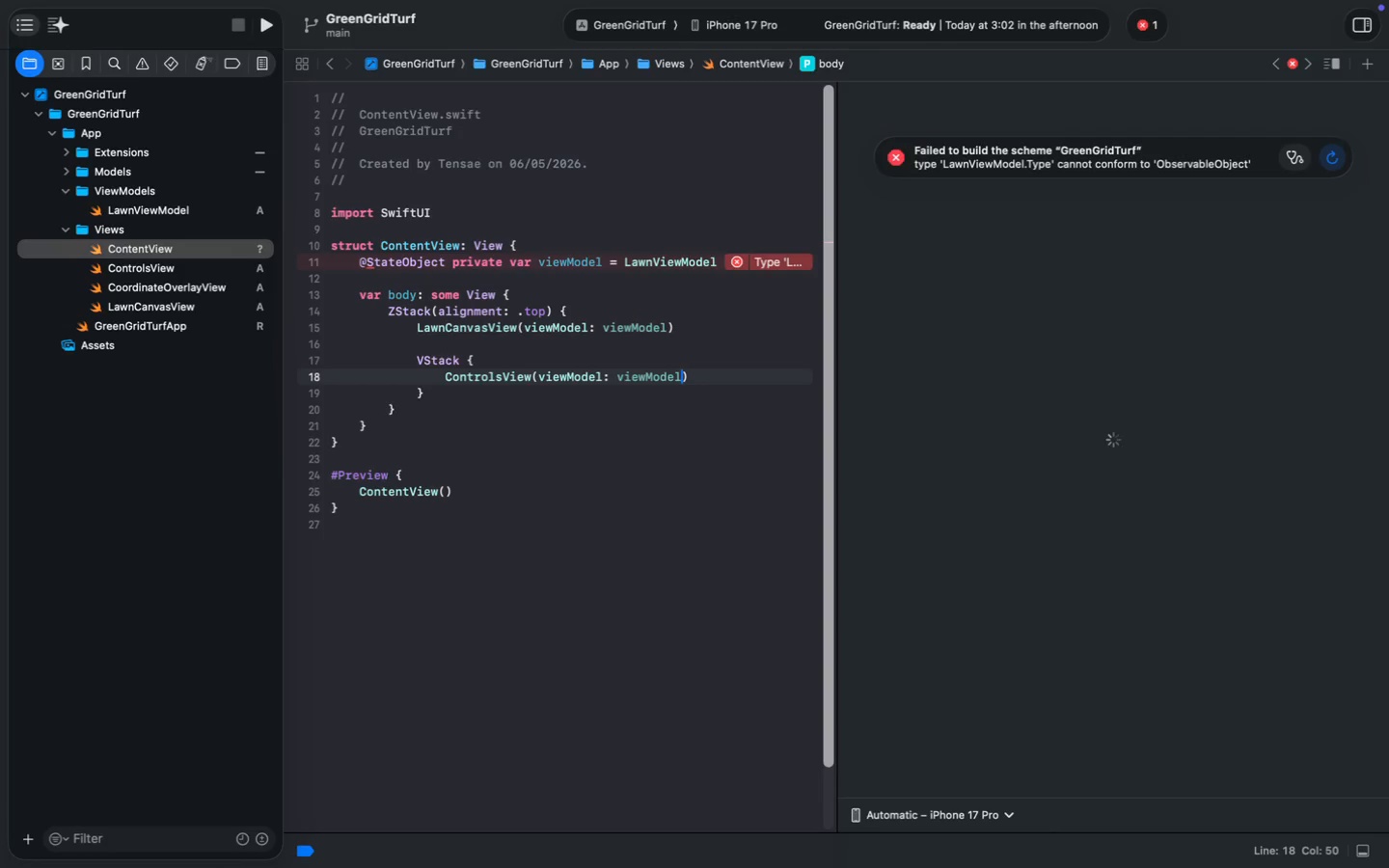 
key(Enter)
 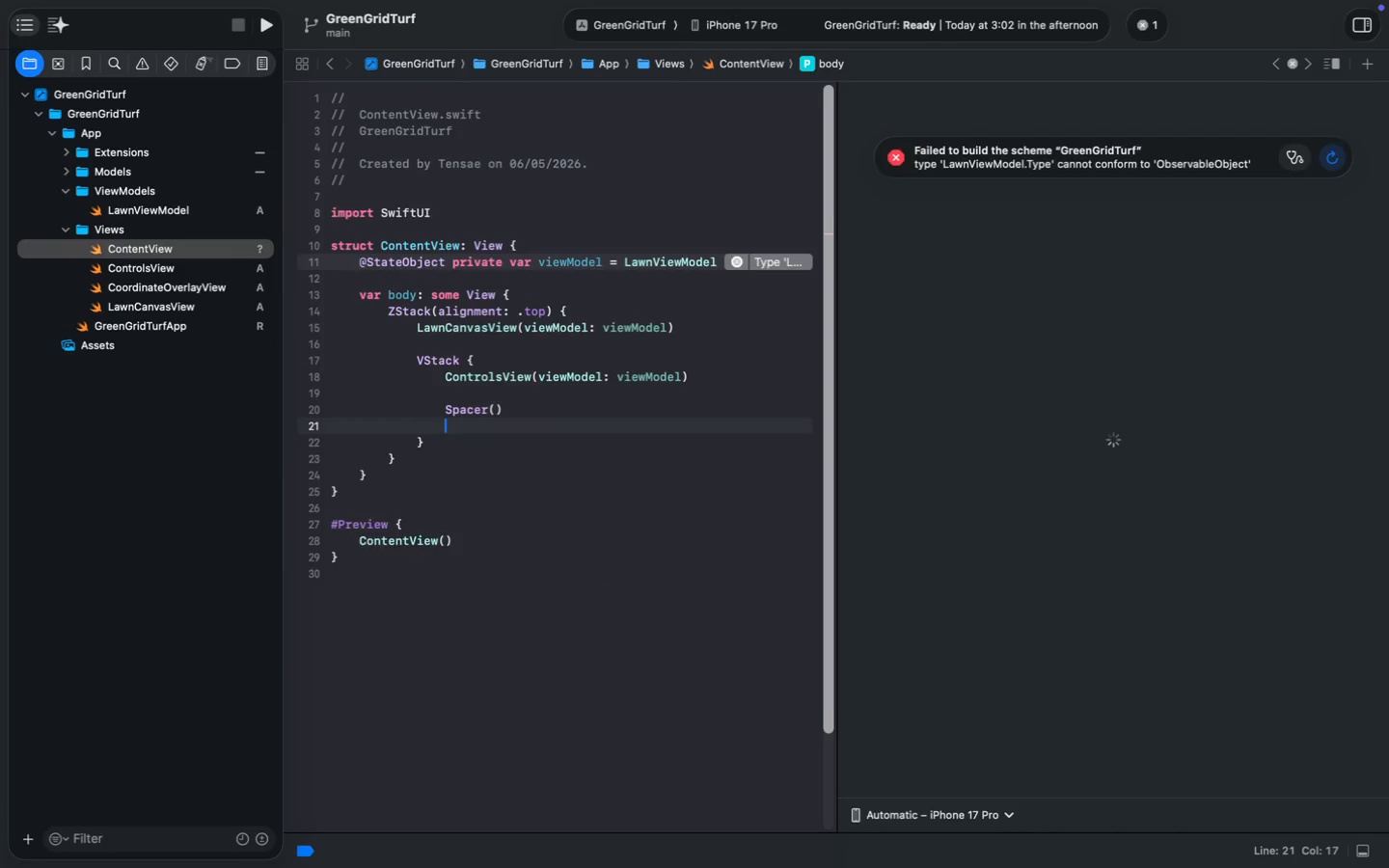 
key(Enter)
 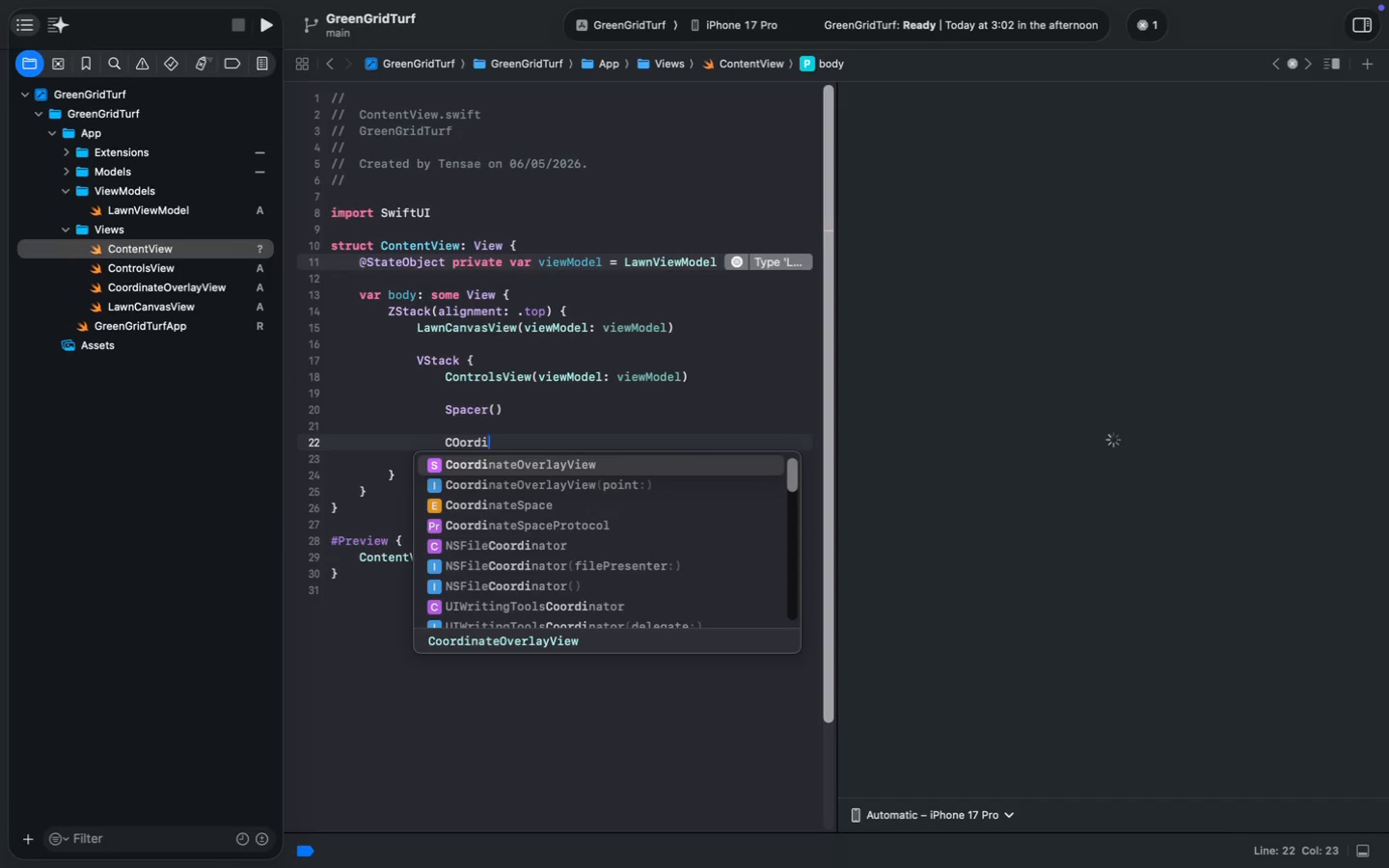 
type(COordi)
 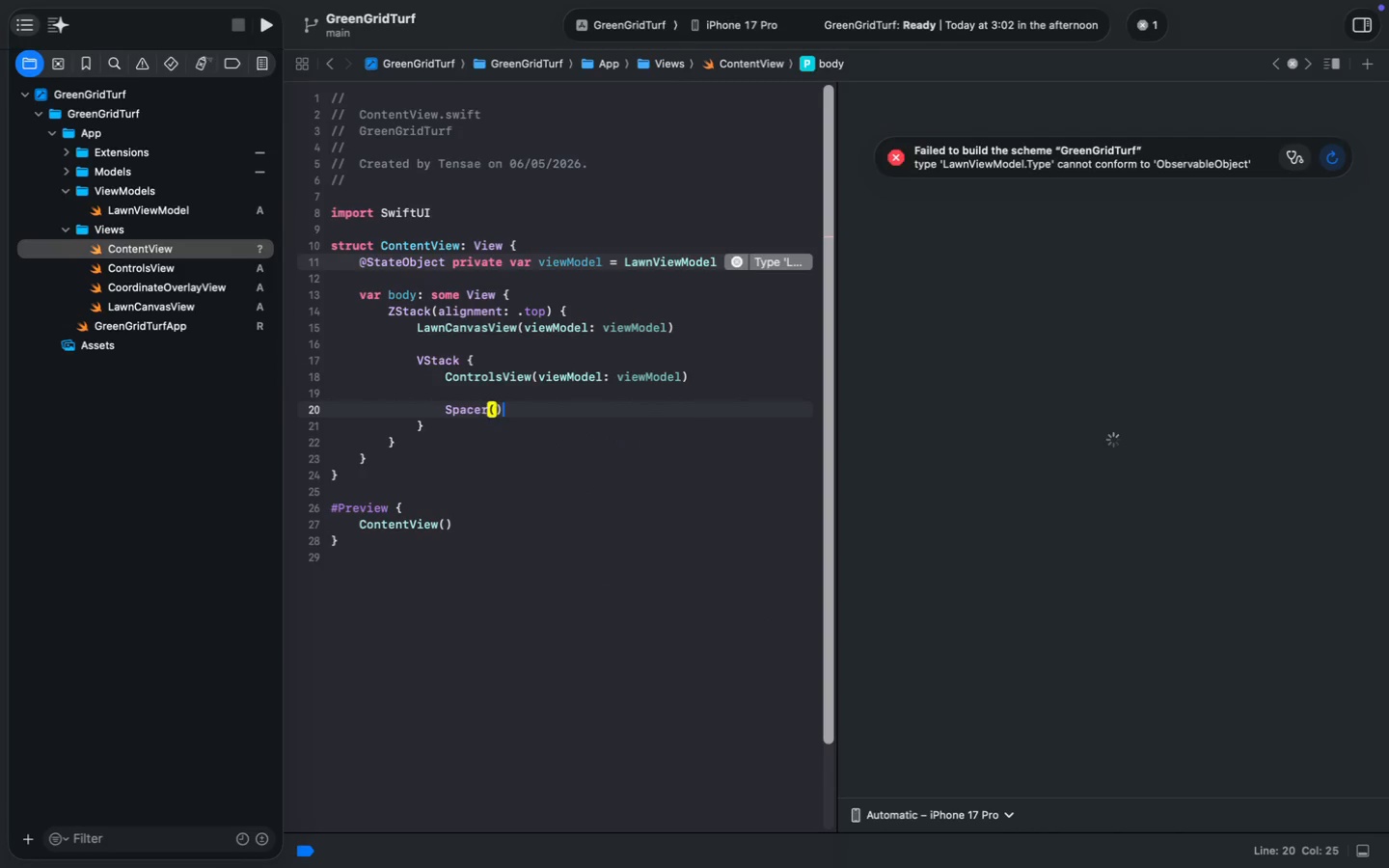 
key(Enter)
 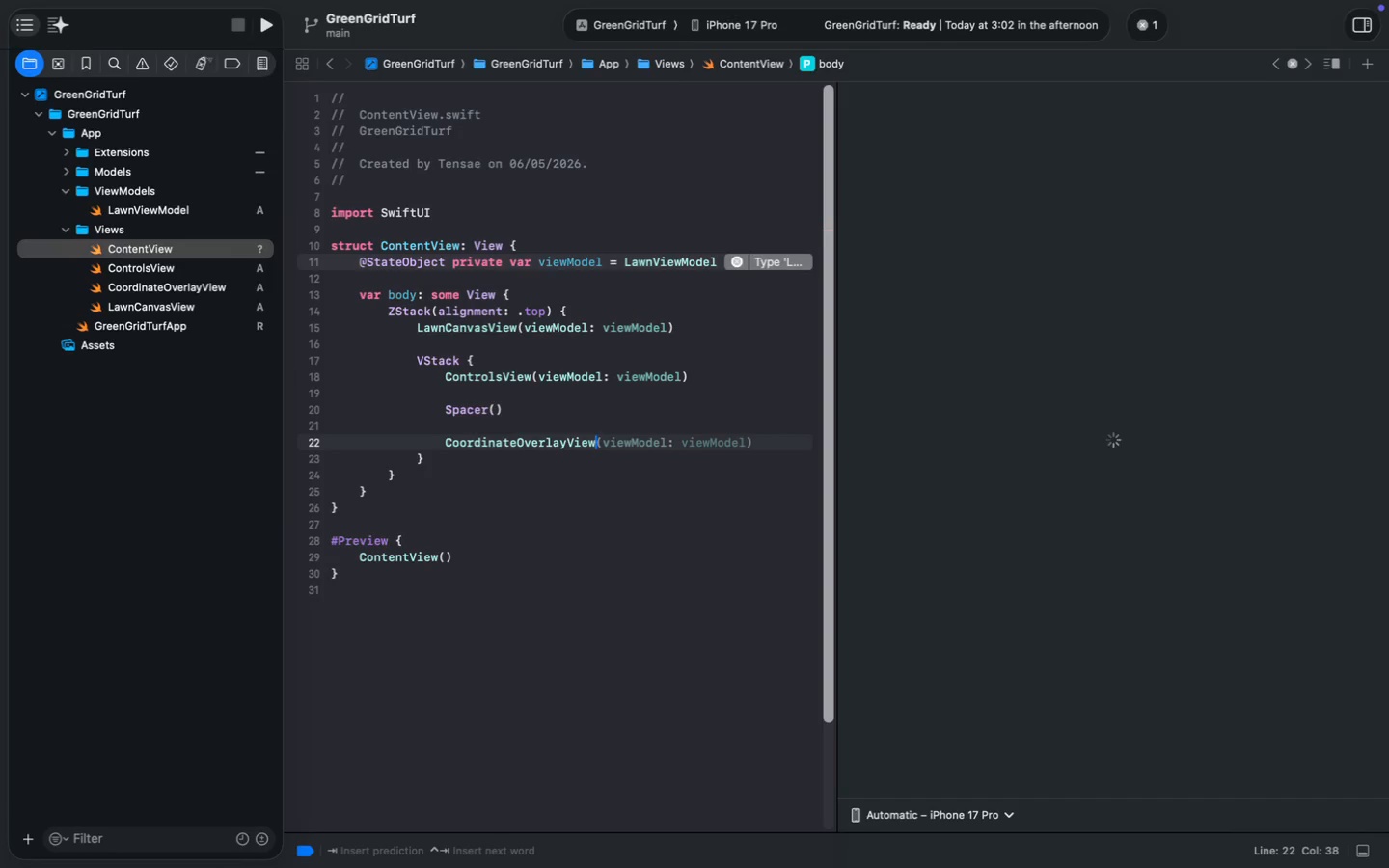 
key(Tab)
 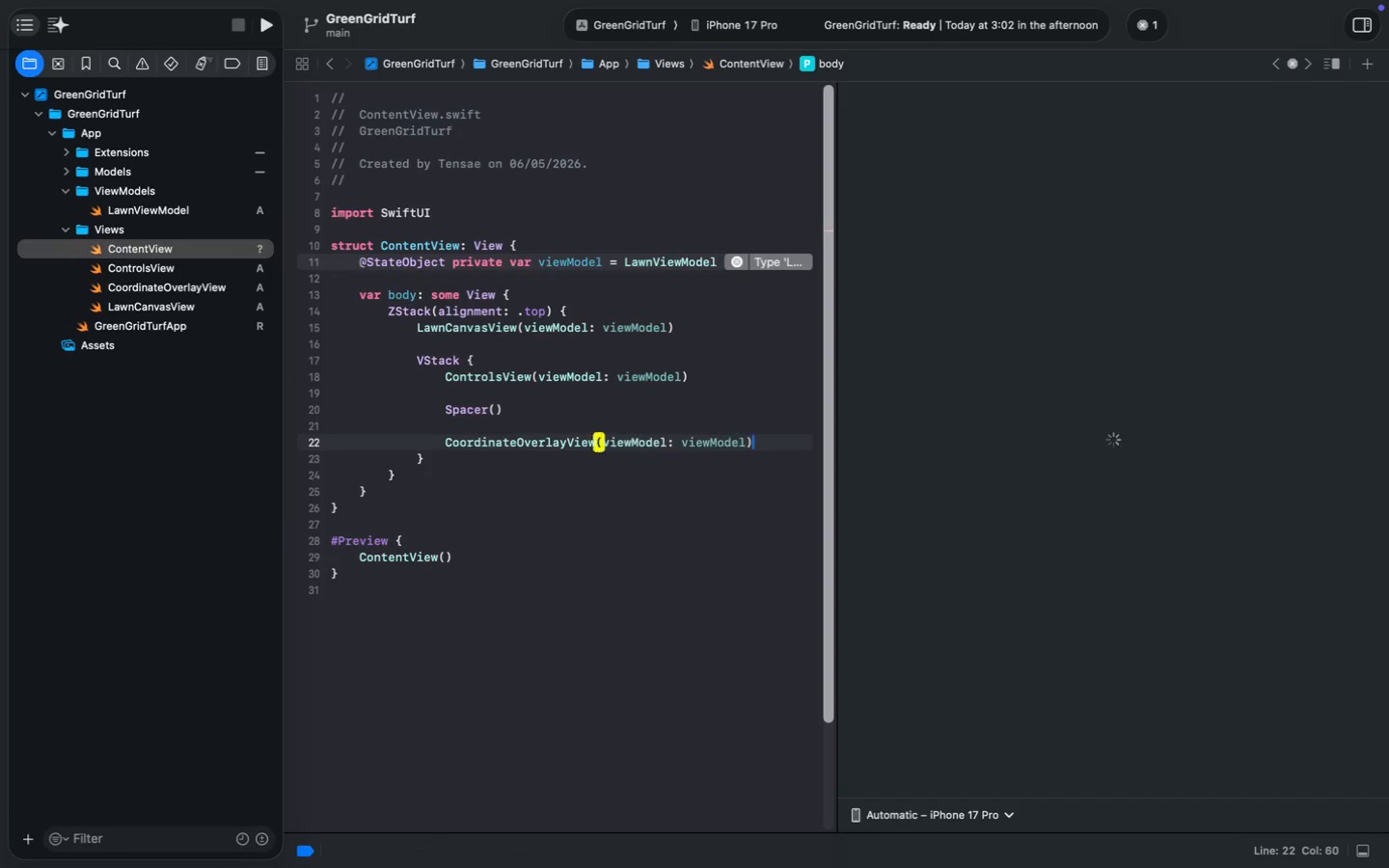 
key(Alt+Shift+AltRight)
 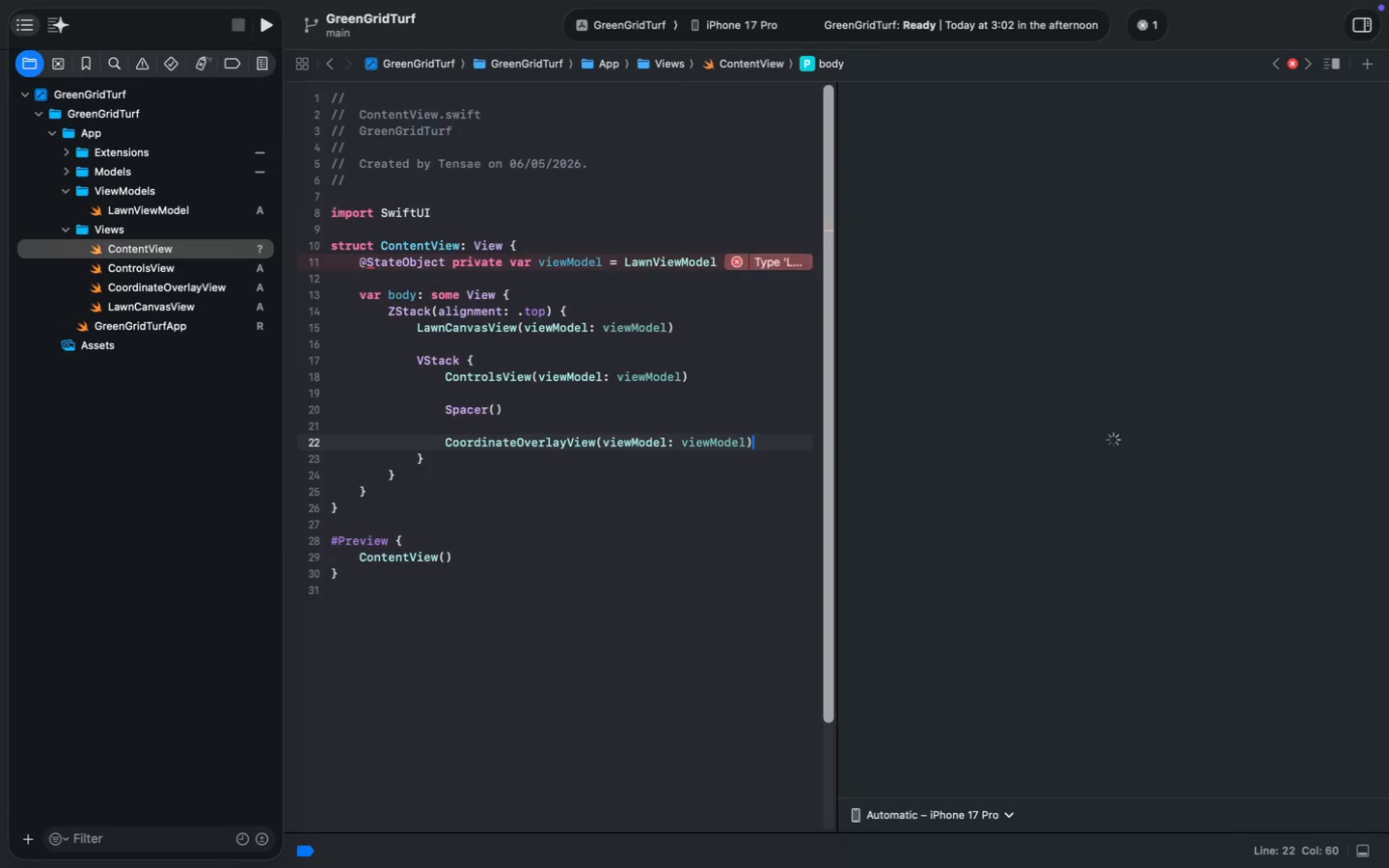 
key(Alt+Shift+ArrowLeft)
 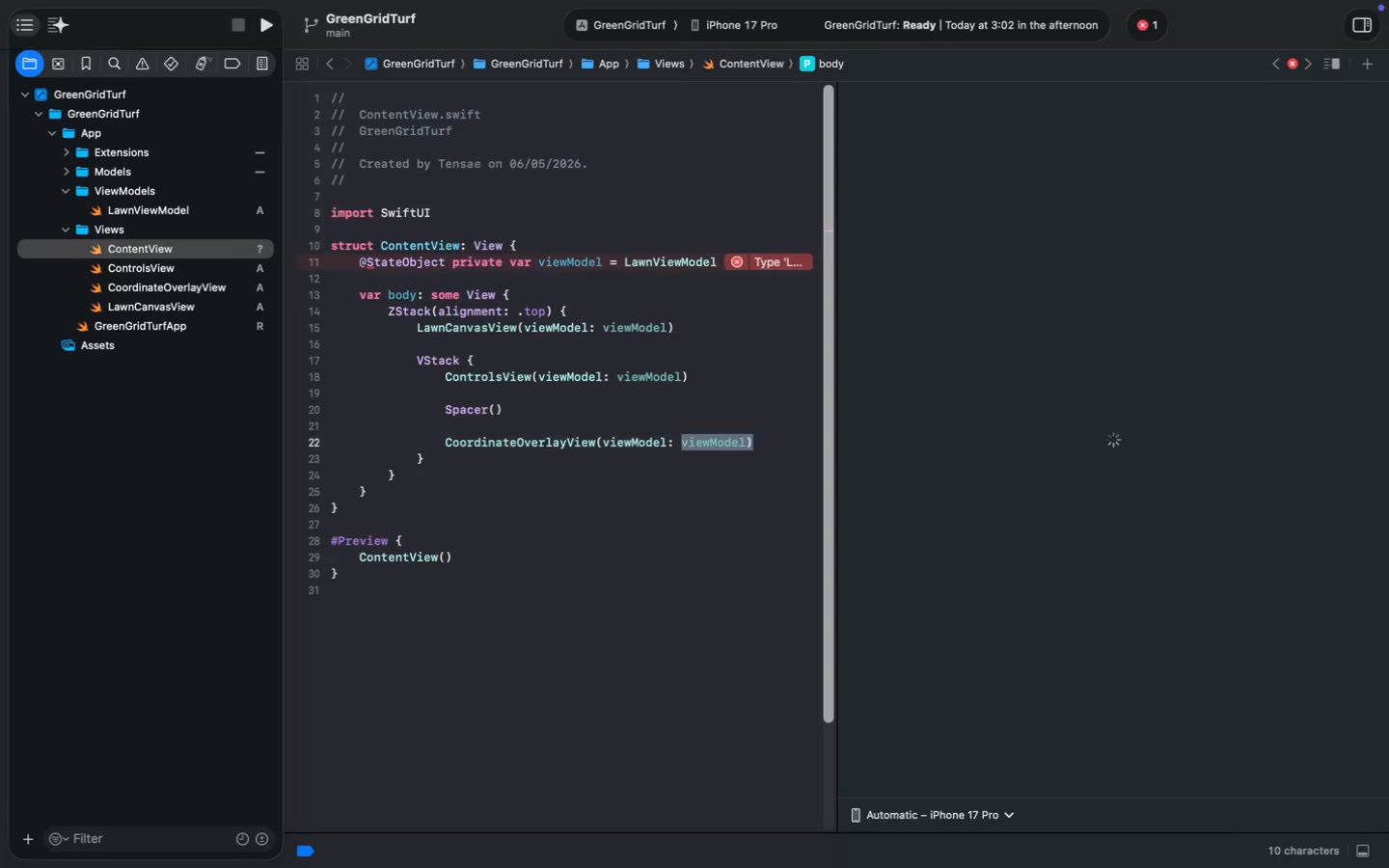 
key(Alt+Shift+ArrowLeft)
 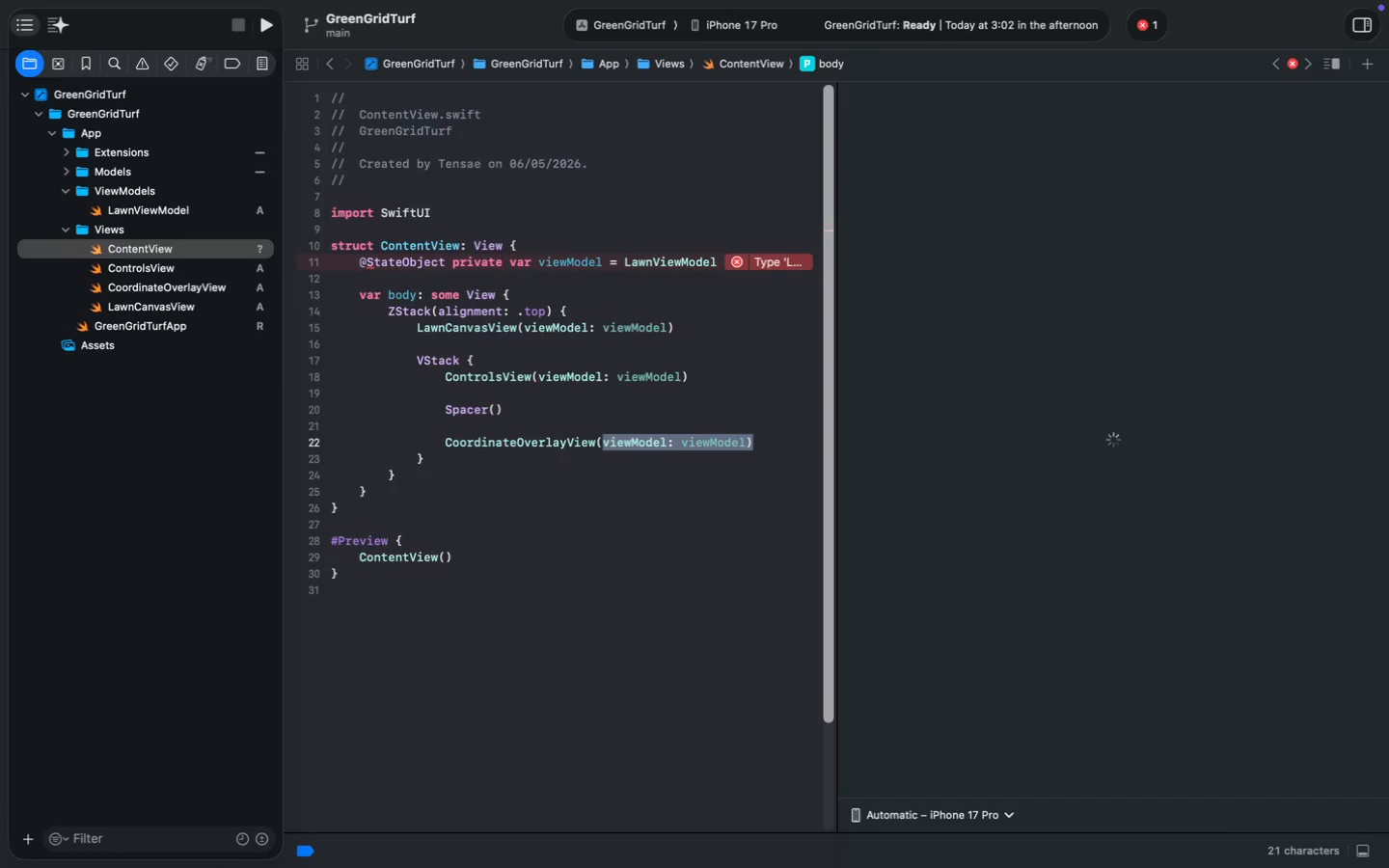 
key(Enter)
 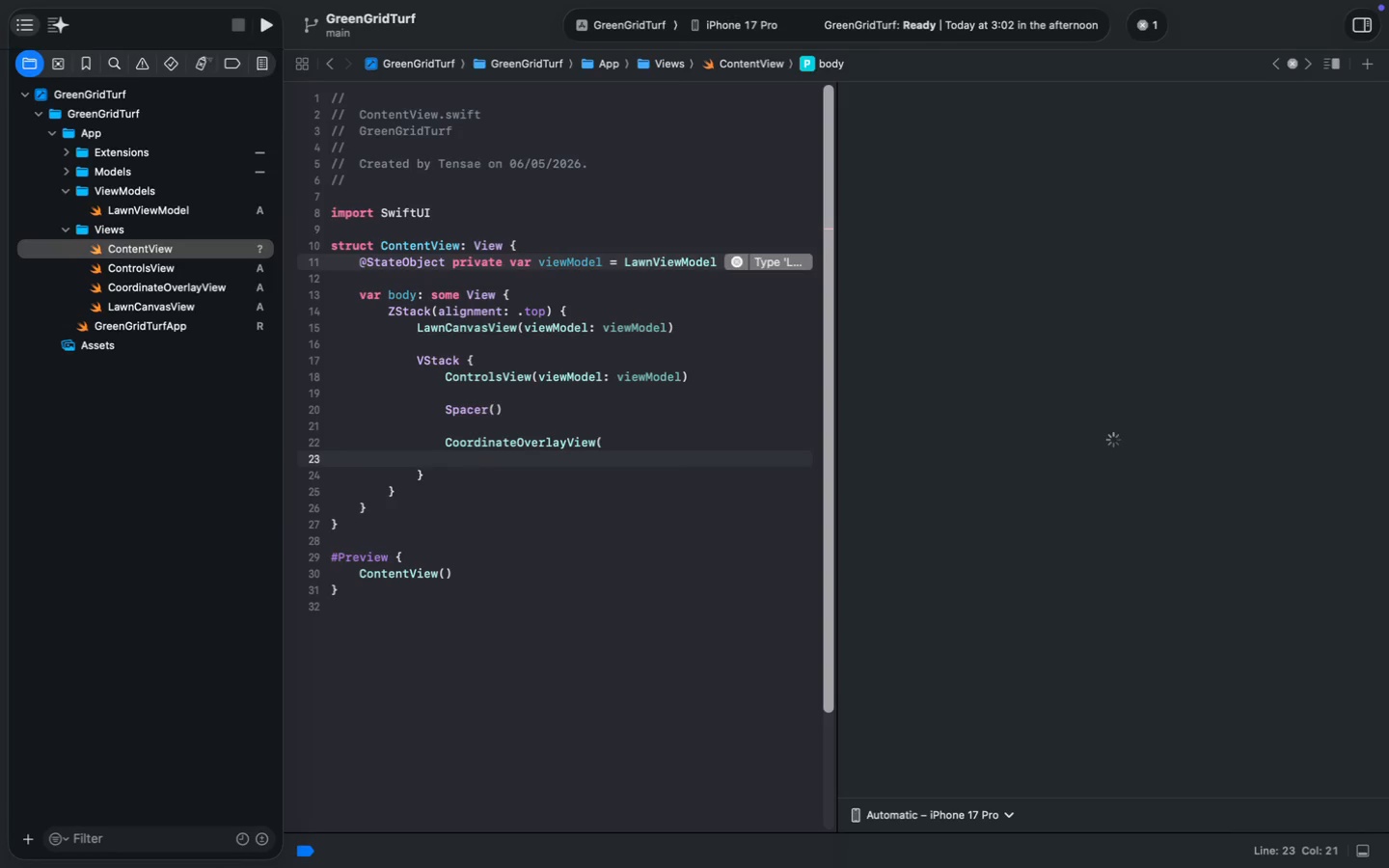 
key(Shift+0)
 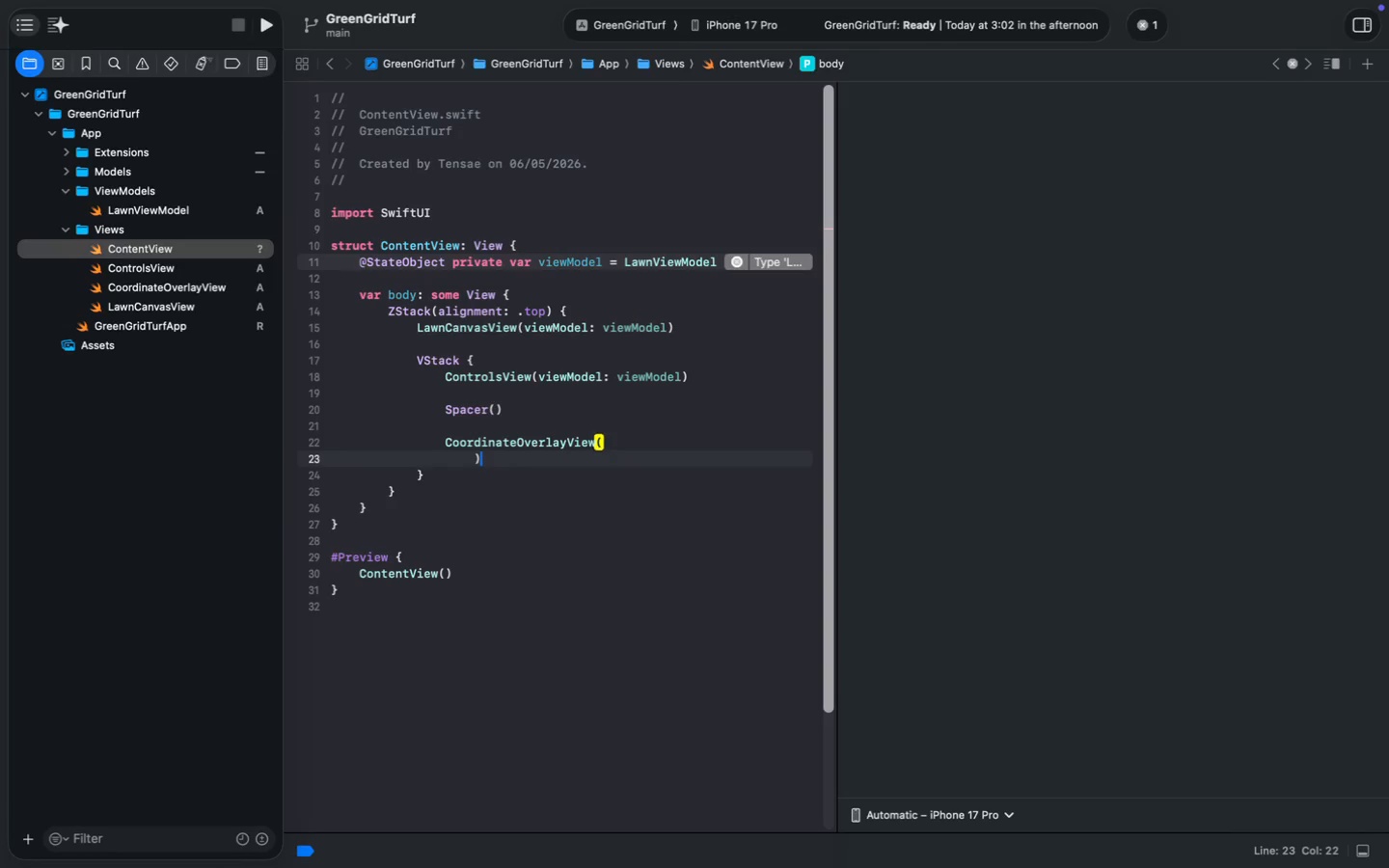 
key(ArrowLeft)
 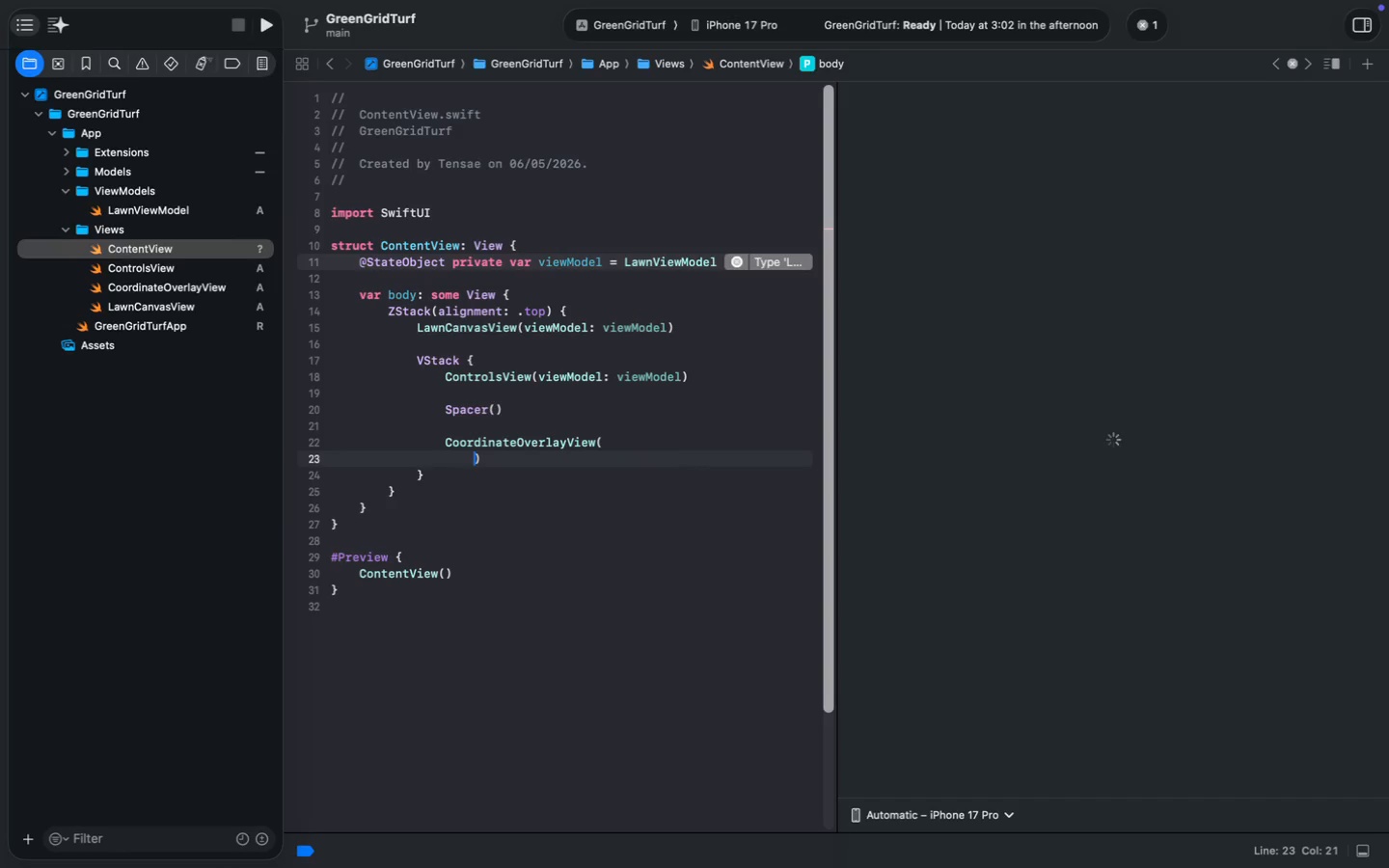 
key(Backspace)
 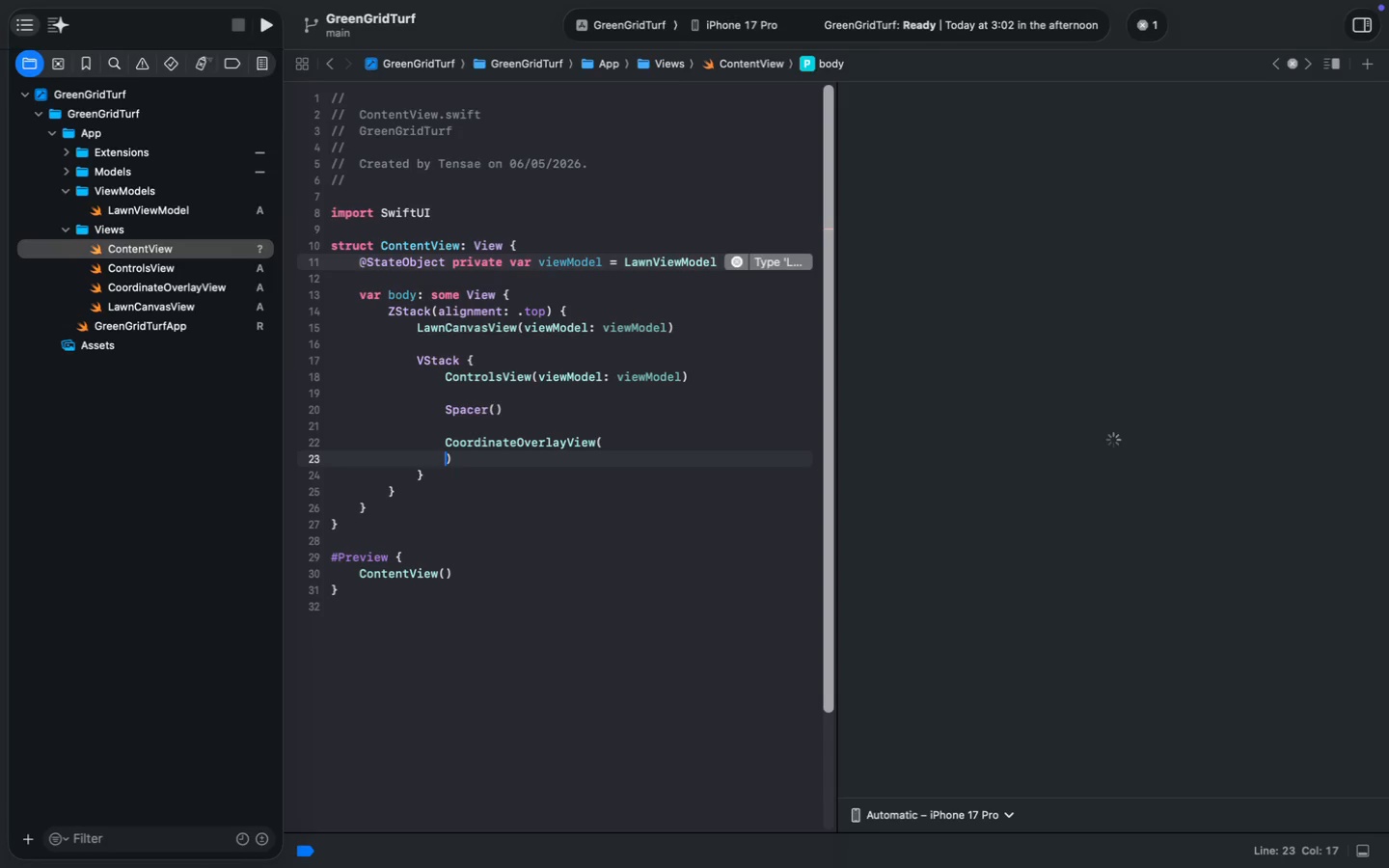 
key(Enter)
 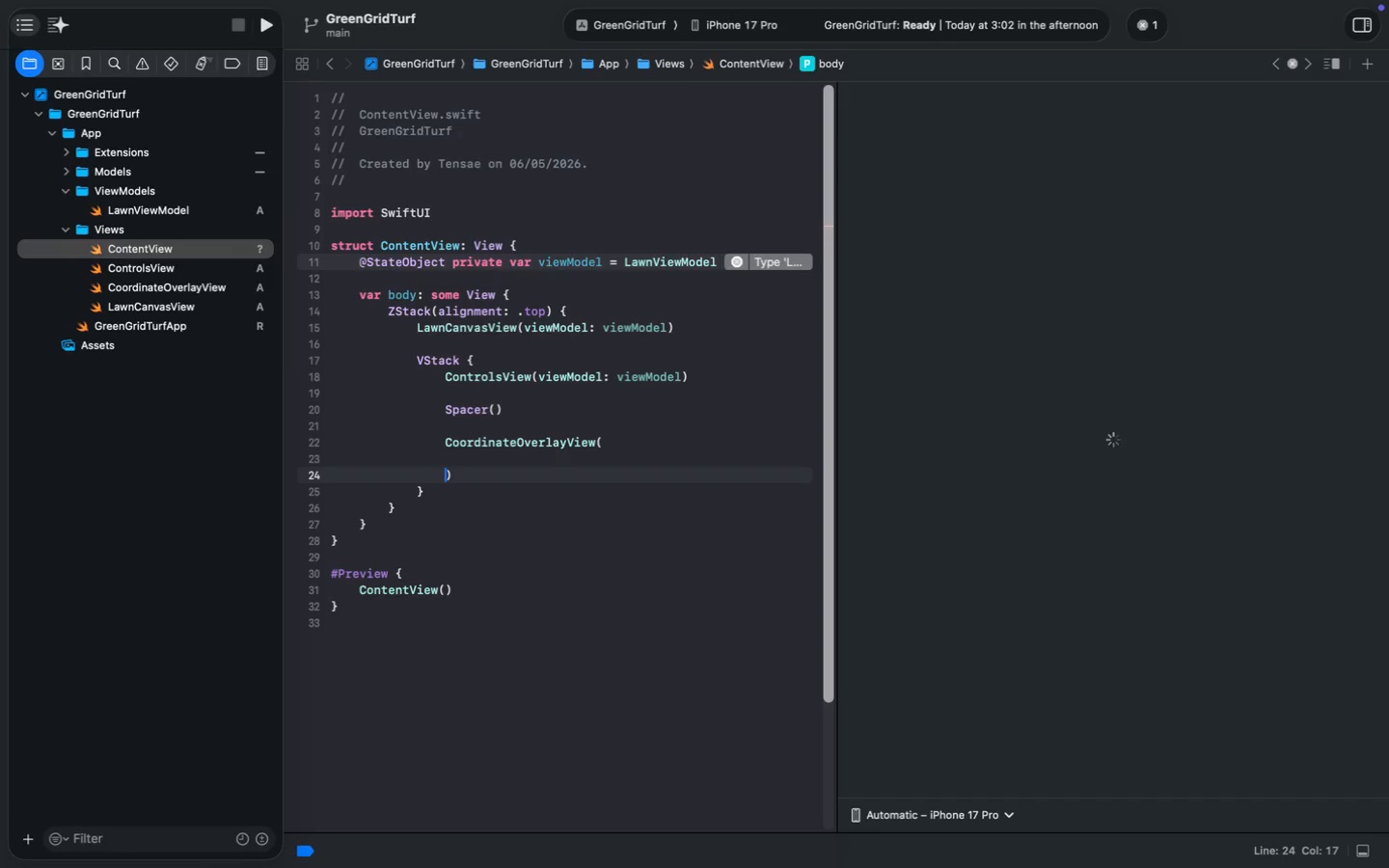 
key(ArrowUp)